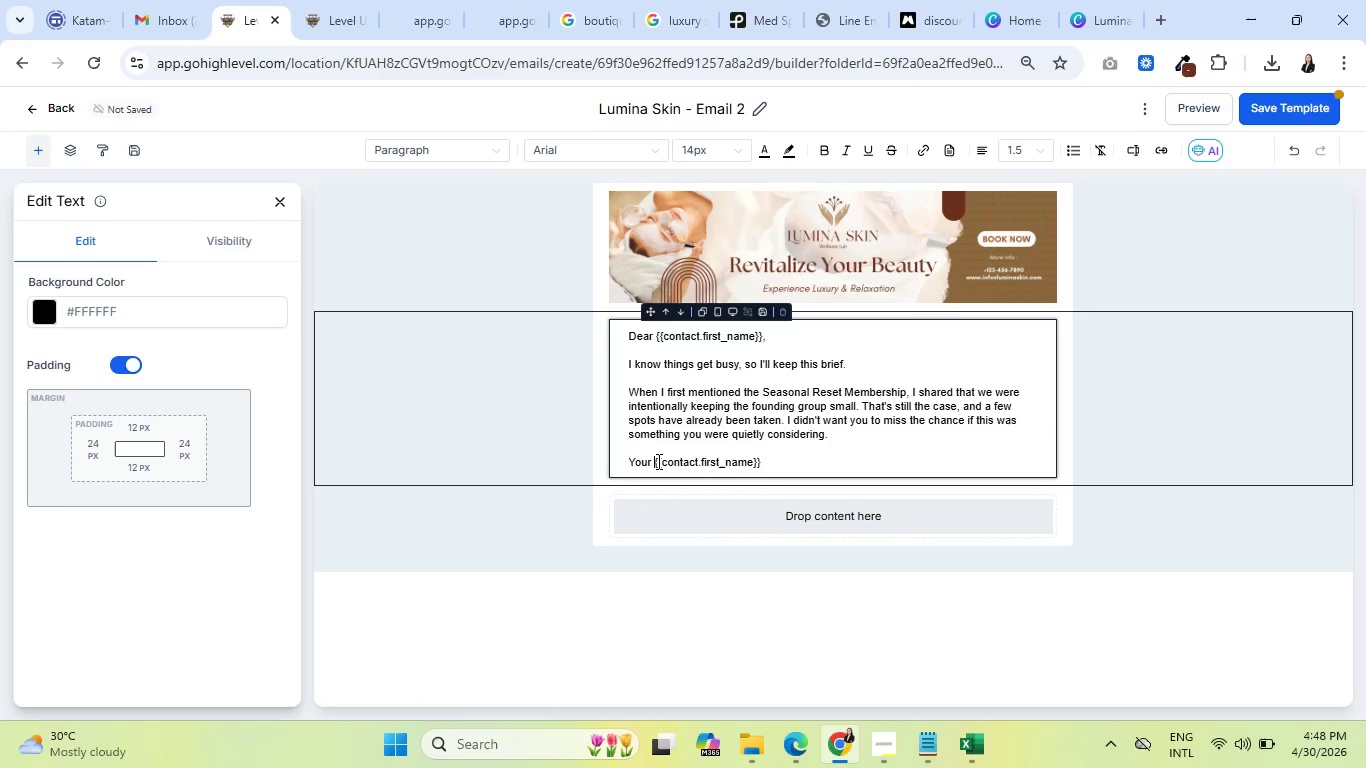 
key(Backspace)
 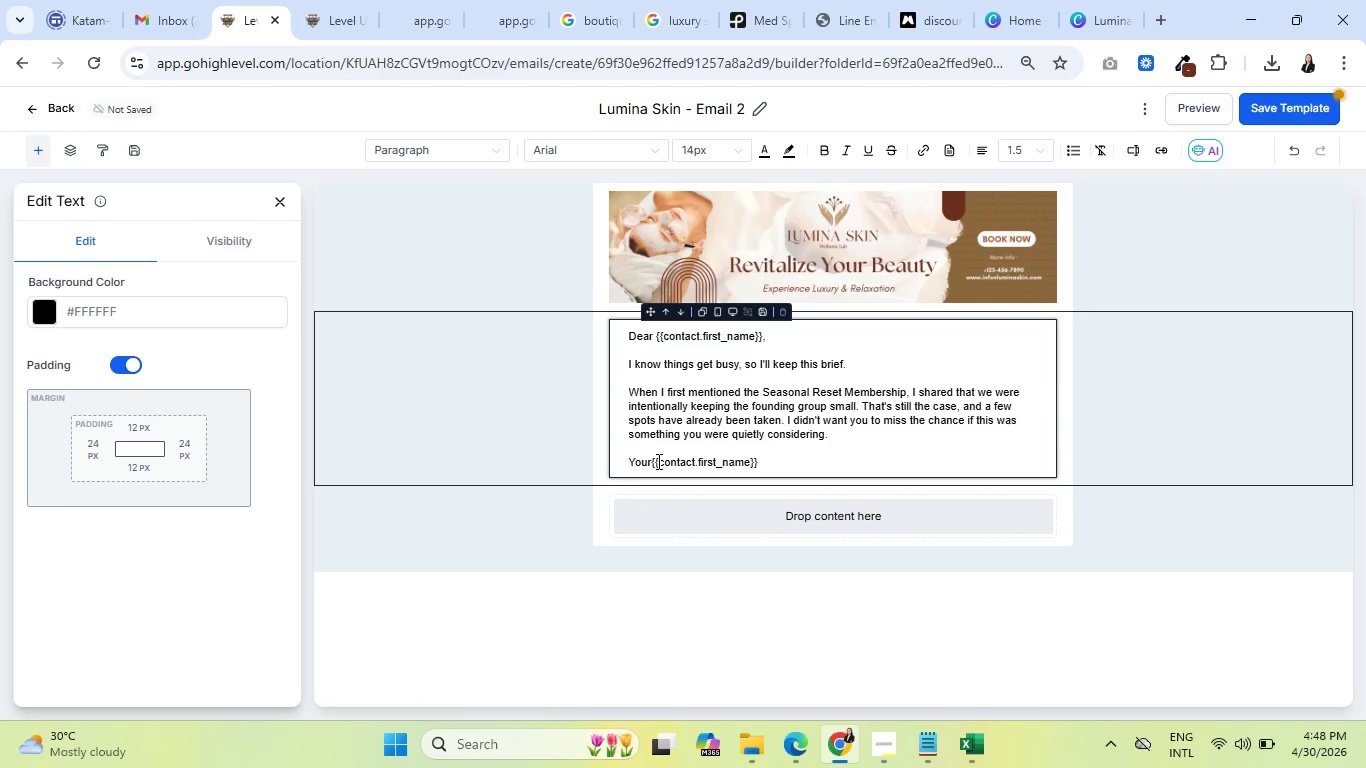 
key(Space)
 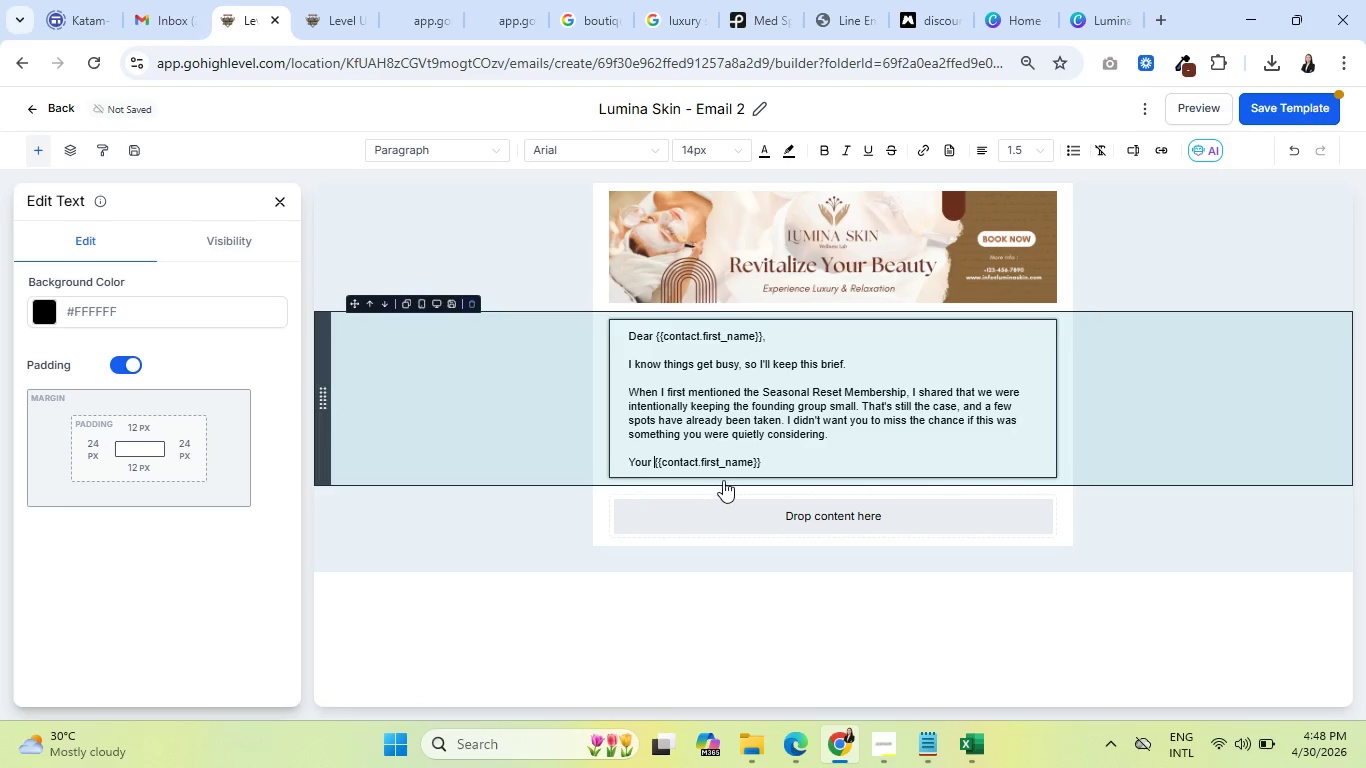 
left_click([753, 459])
 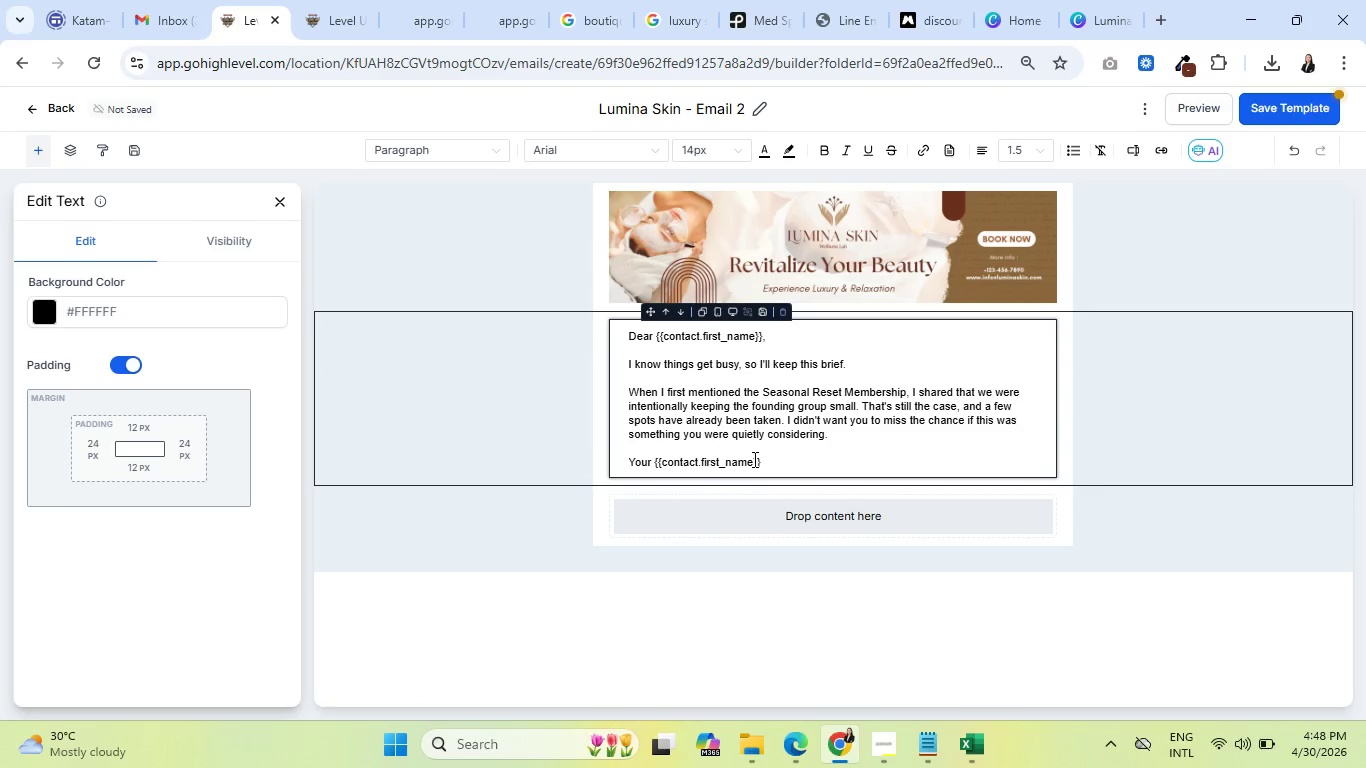 
key(Backspace)
 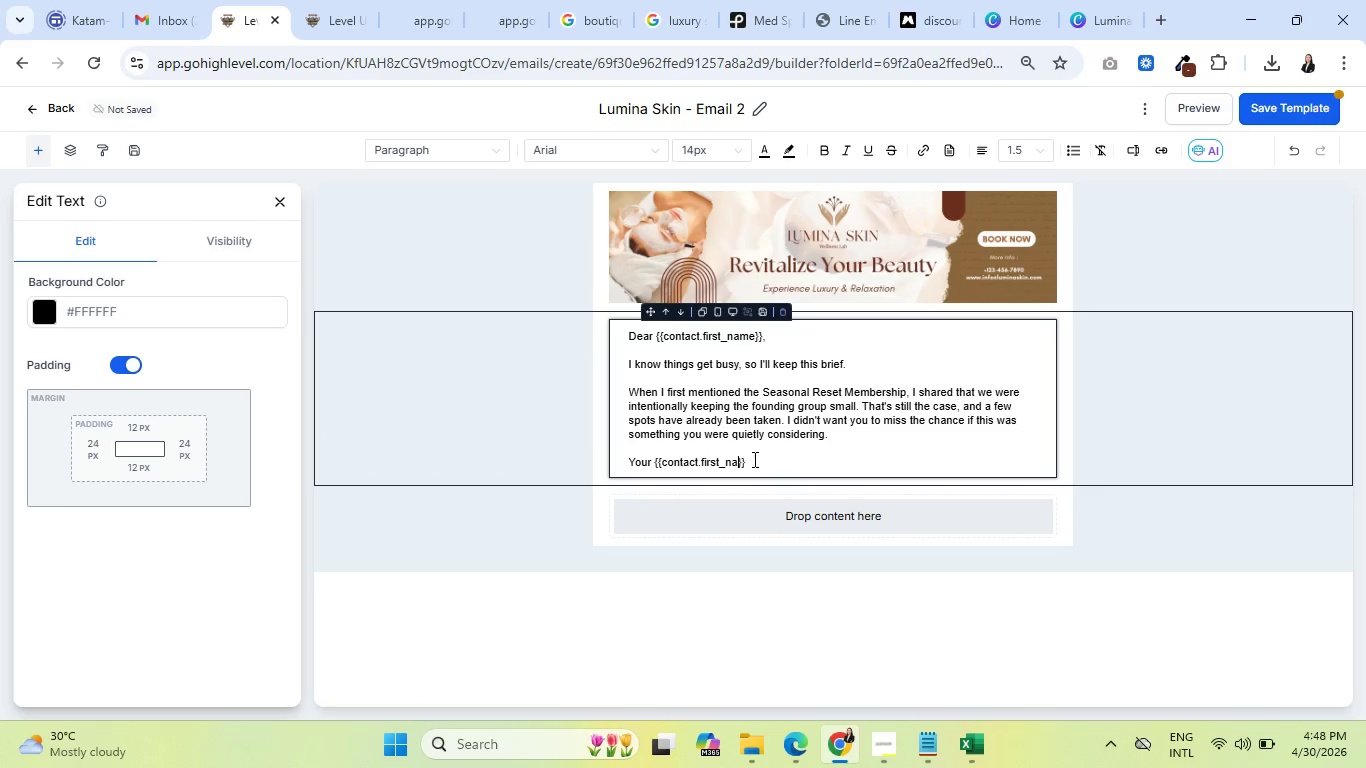 
key(Backspace)
 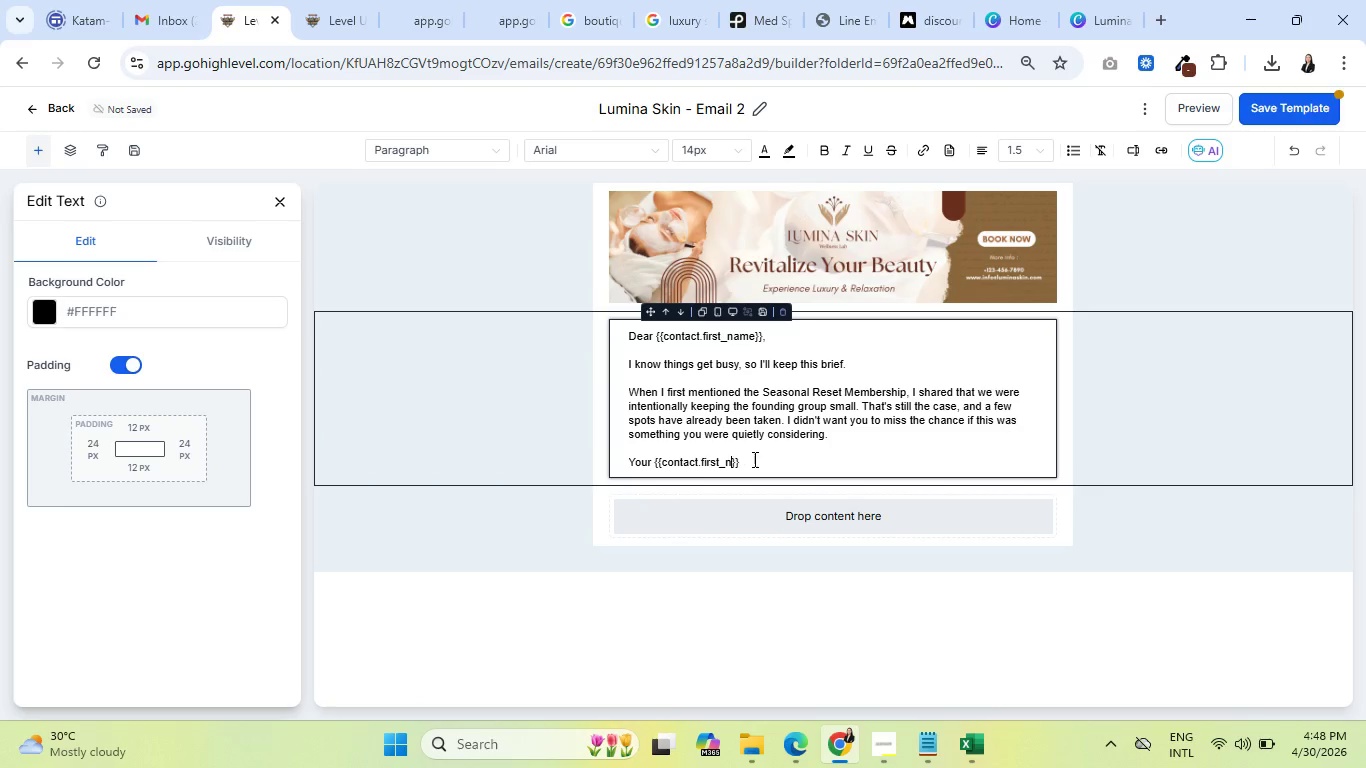 
key(Backspace)
 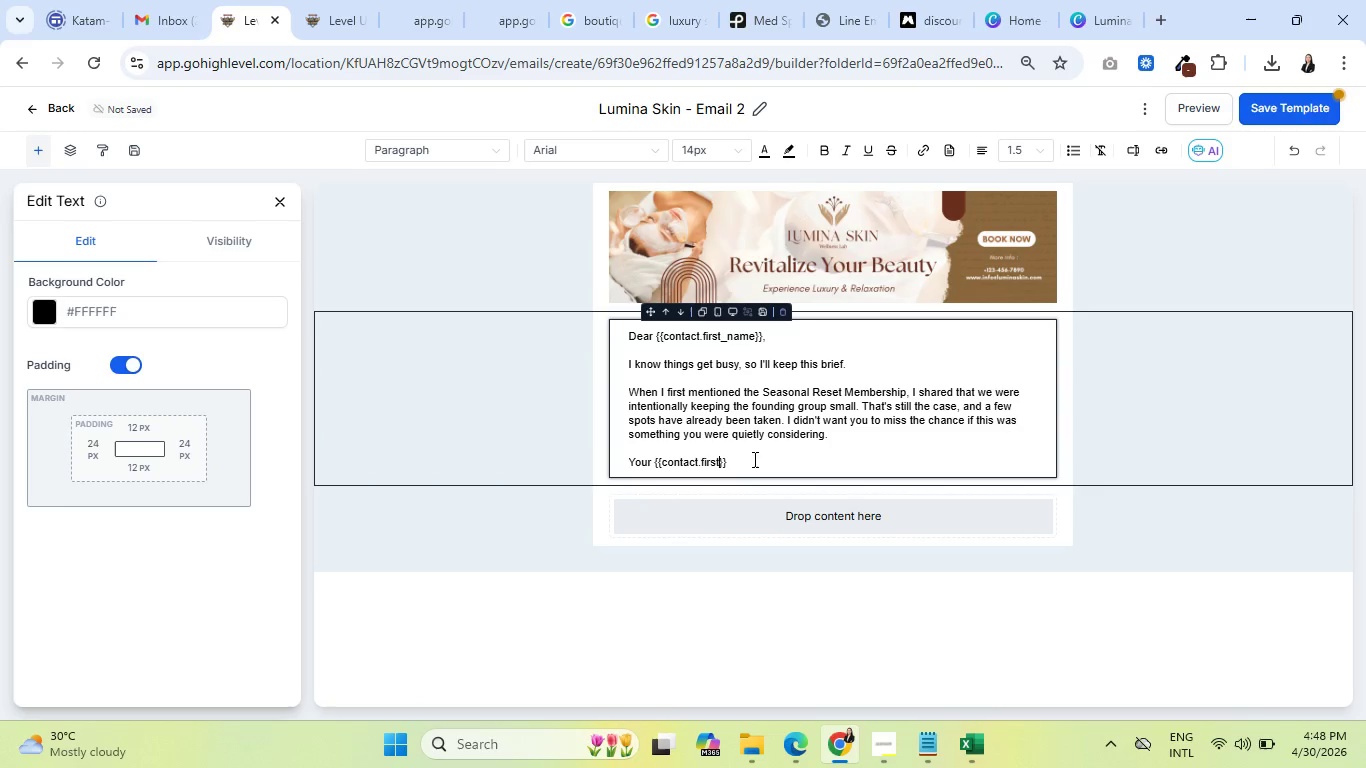 
key(Backspace)
 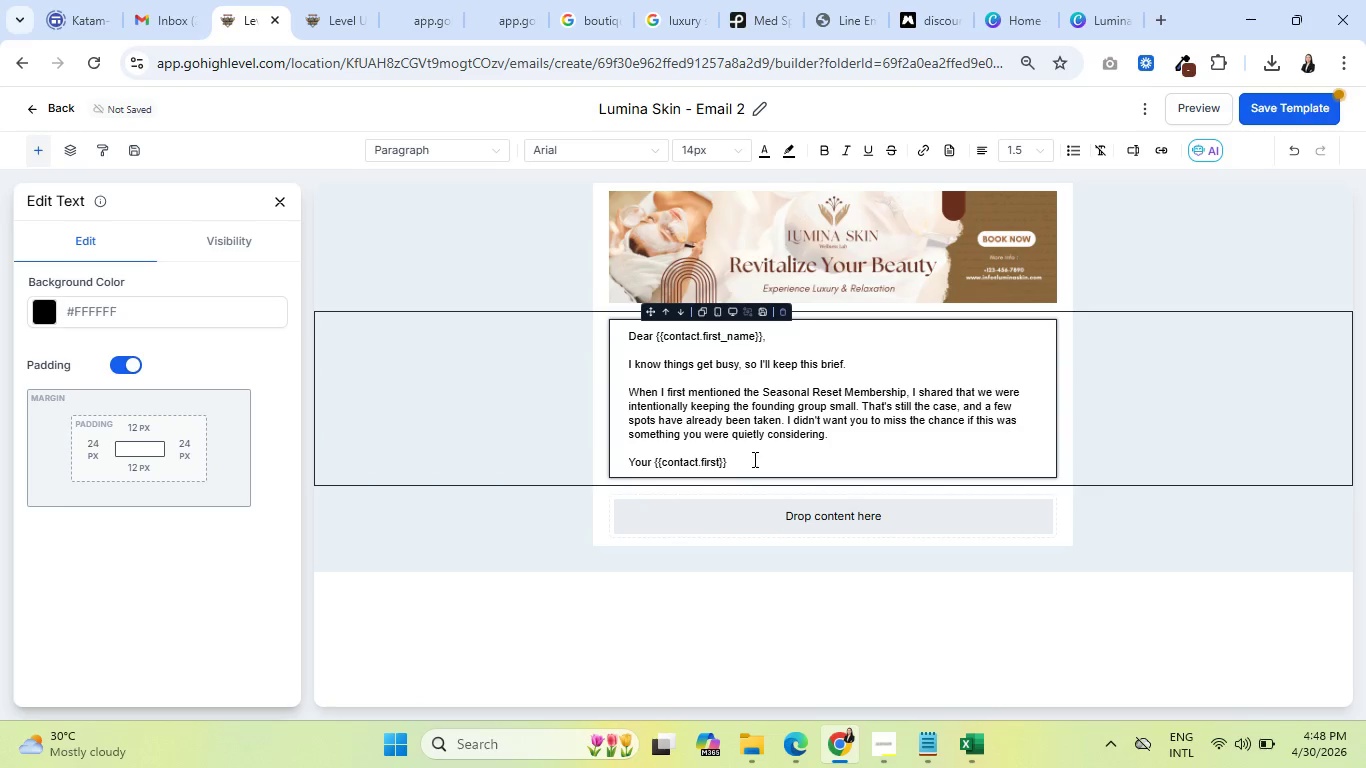 
key(Backspace)
 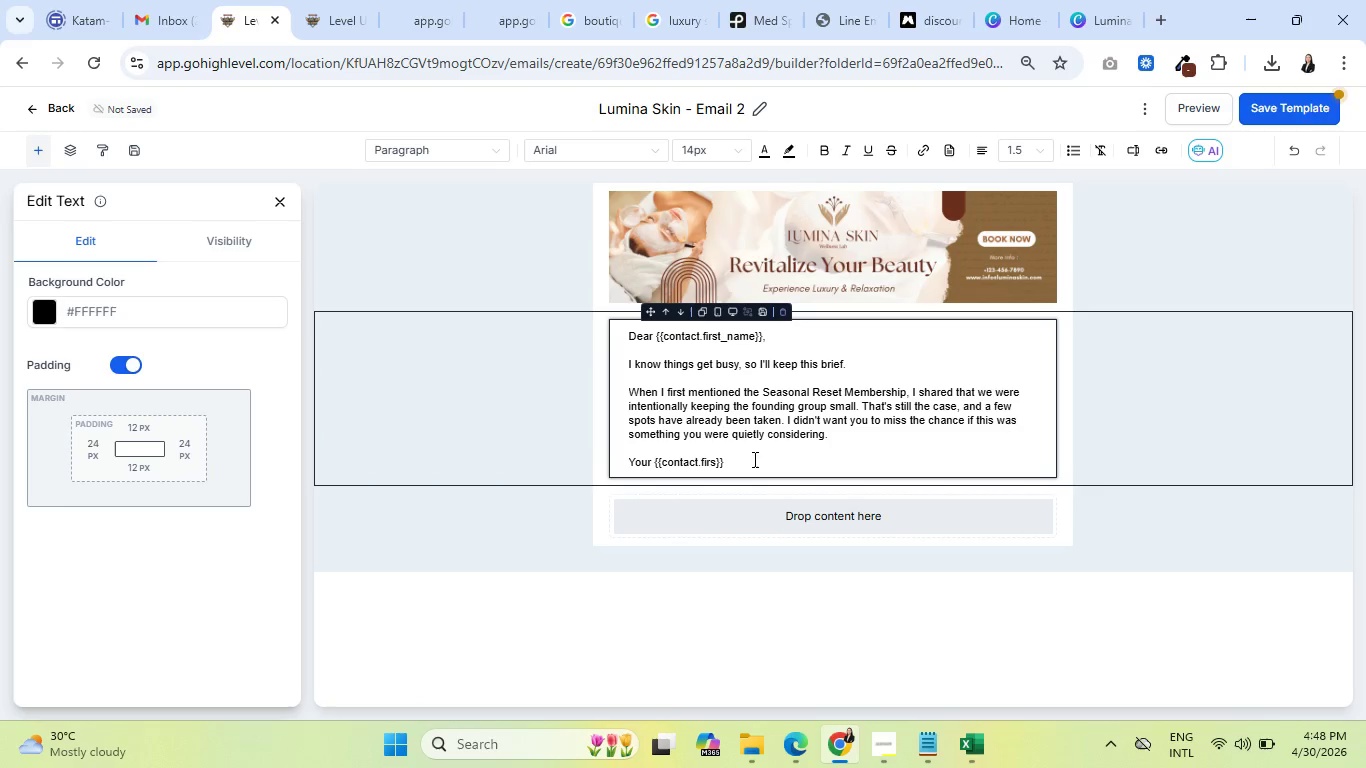 
key(Backspace)
 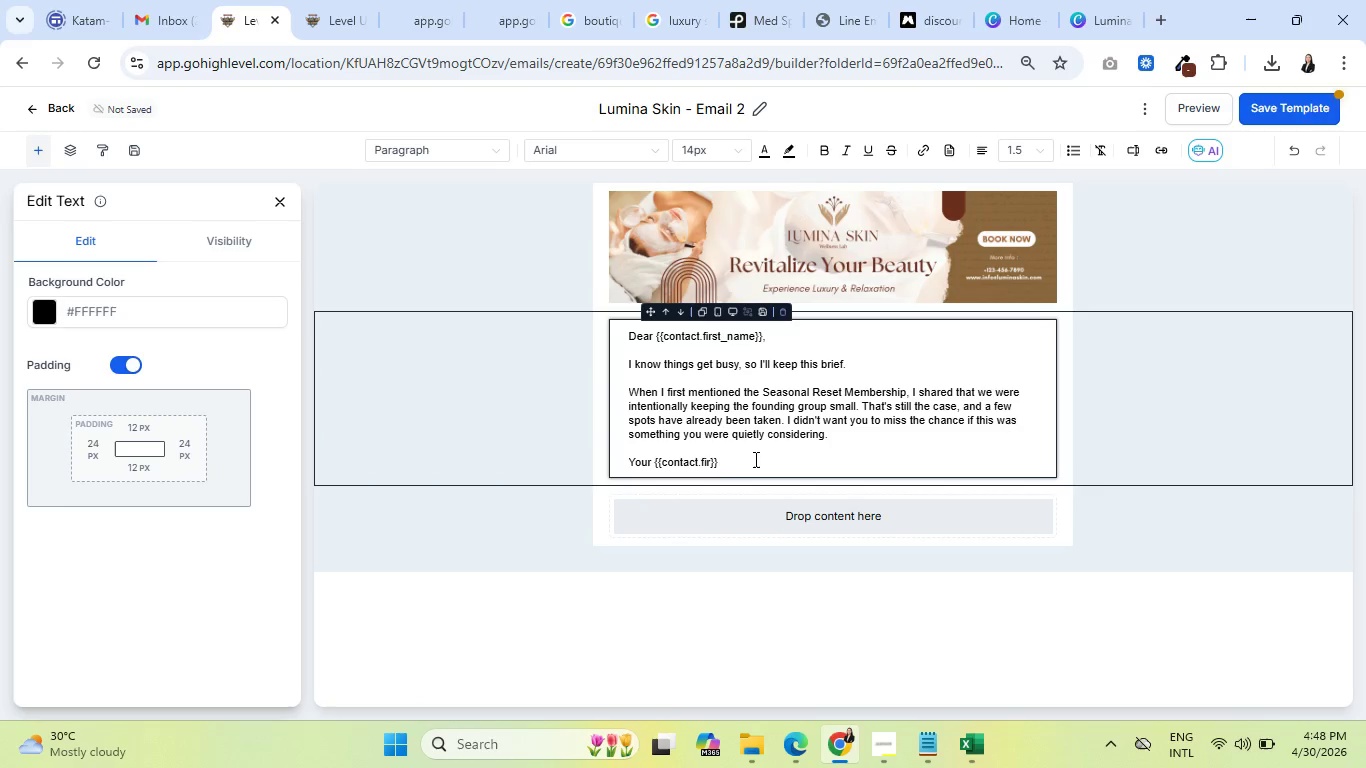 
key(Backspace)
 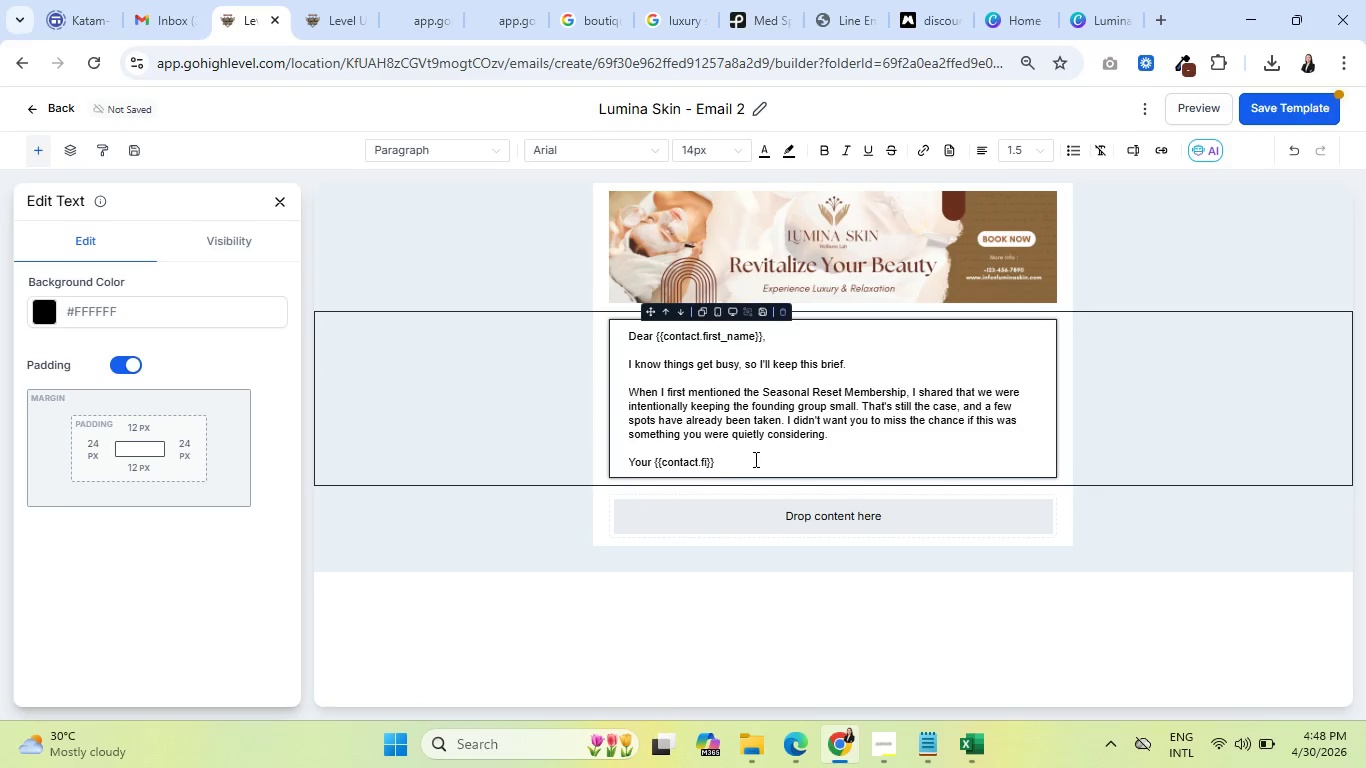 
key(Backspace)
 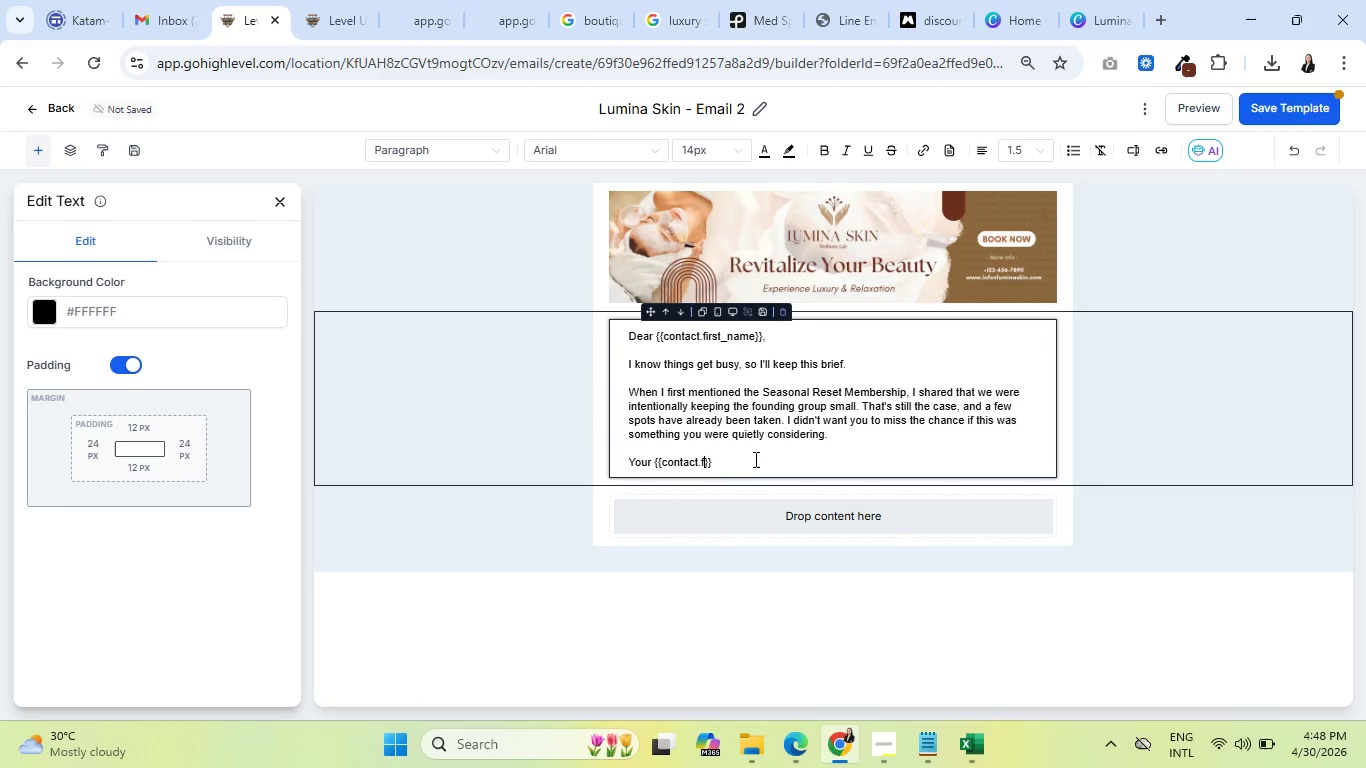 
key(Backspace)
 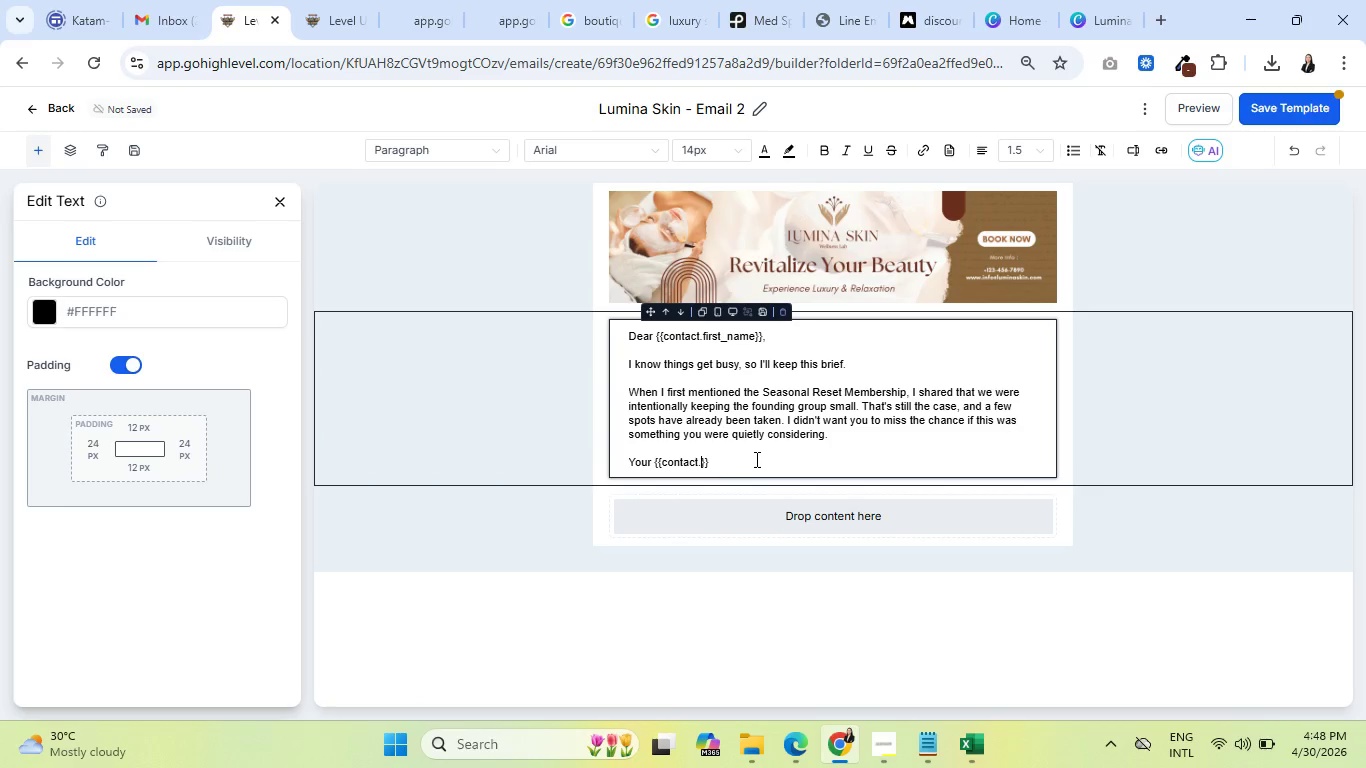 
key(Backspace)
 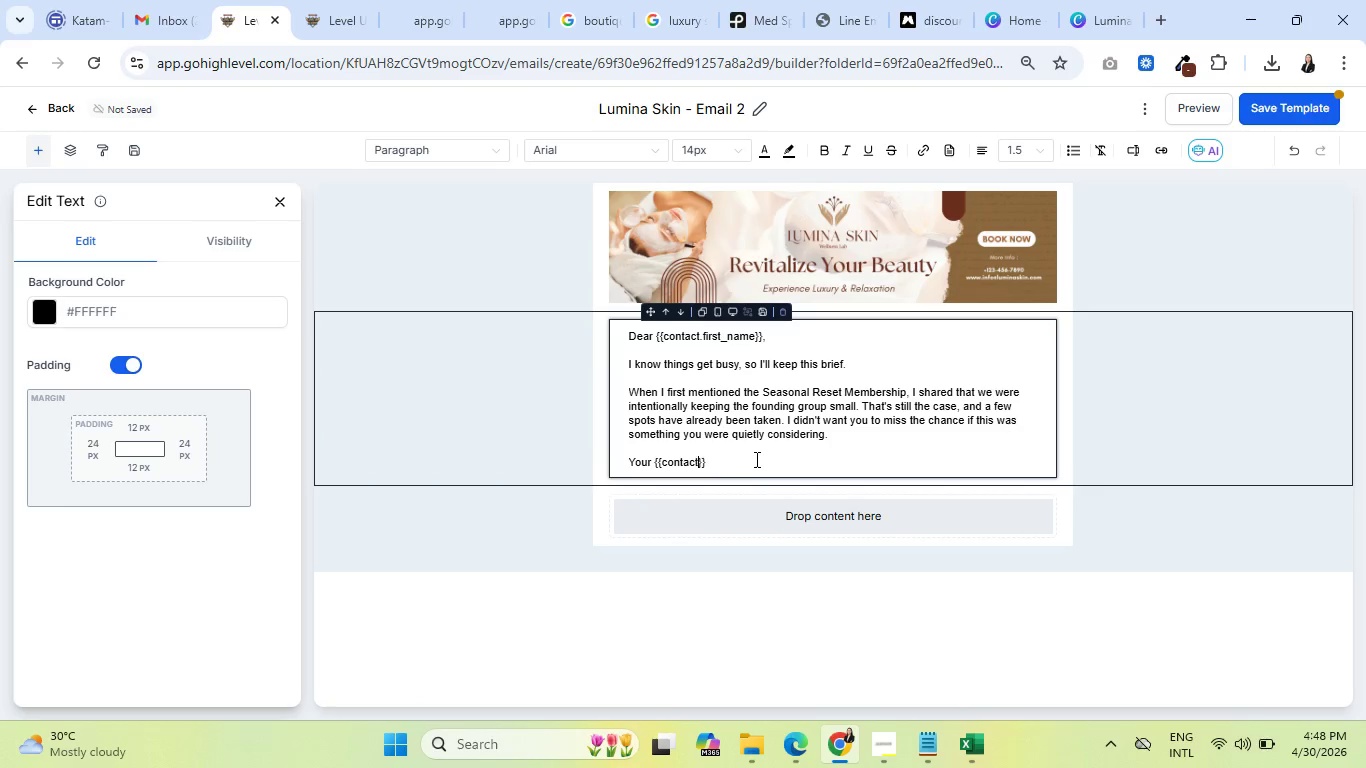 
key(Backspace)
 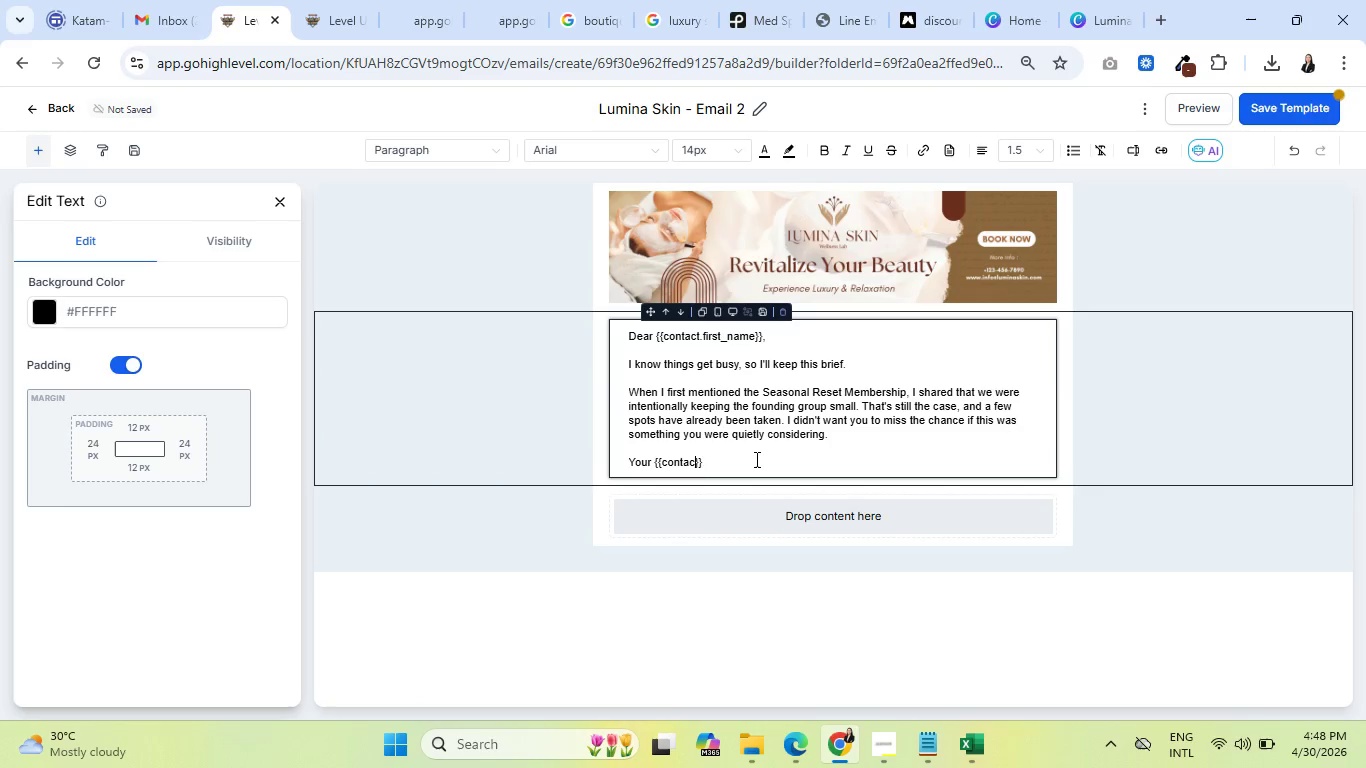 
key(Backspace)
 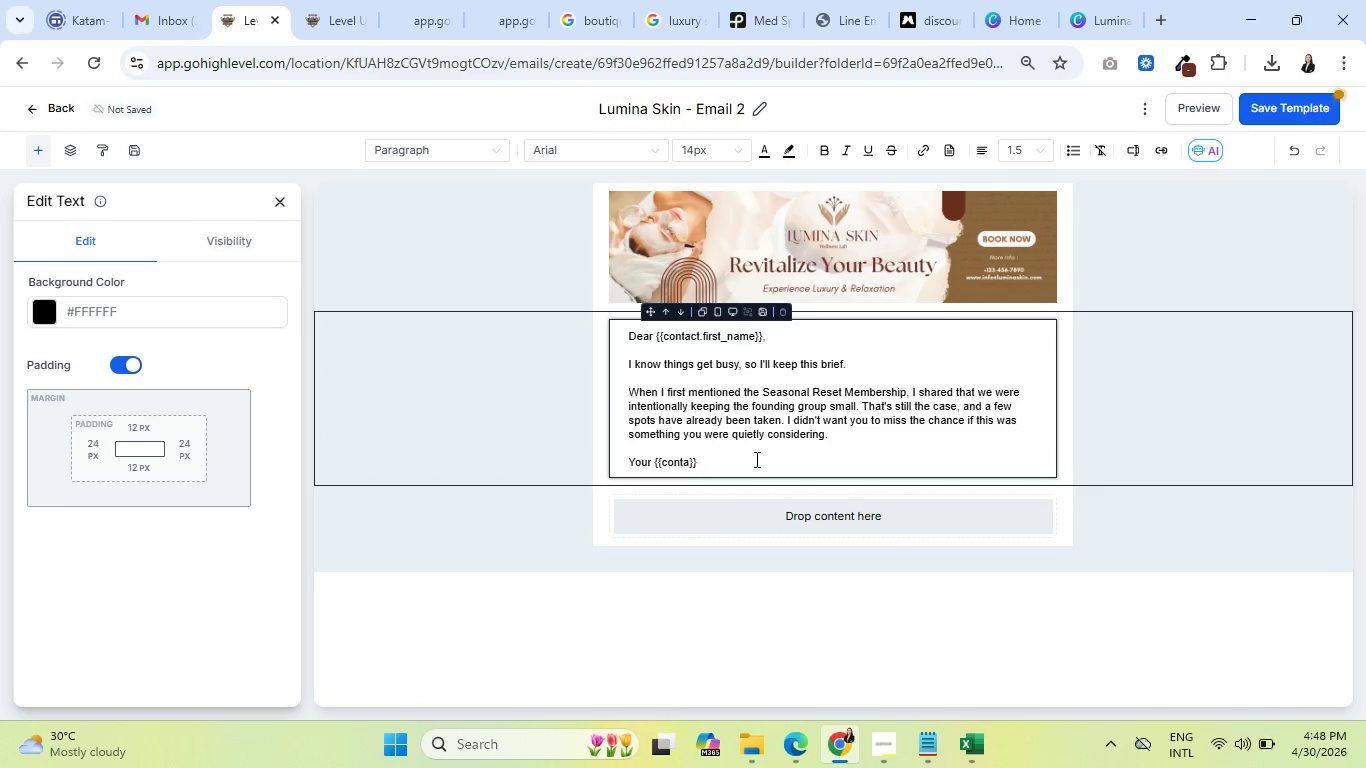 
key(Backspace)
 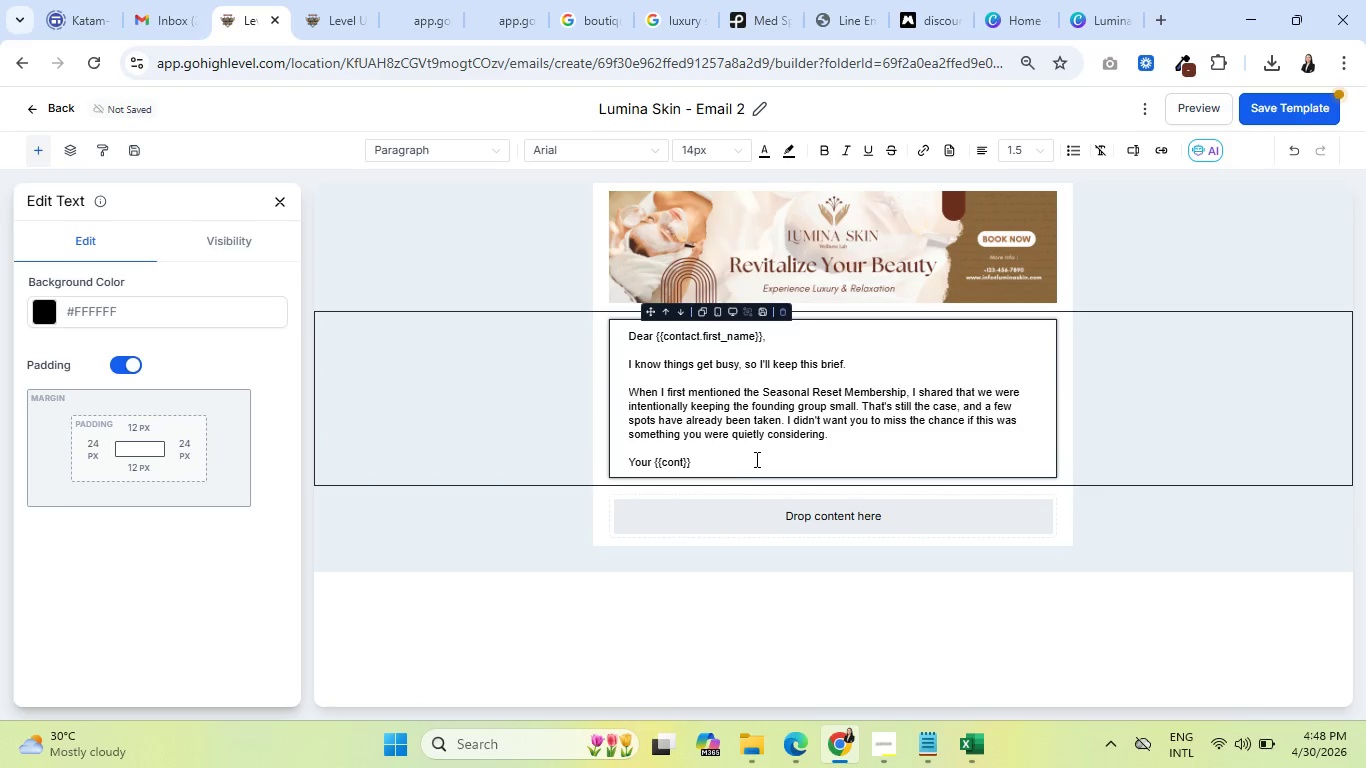 
key(Backspace)
 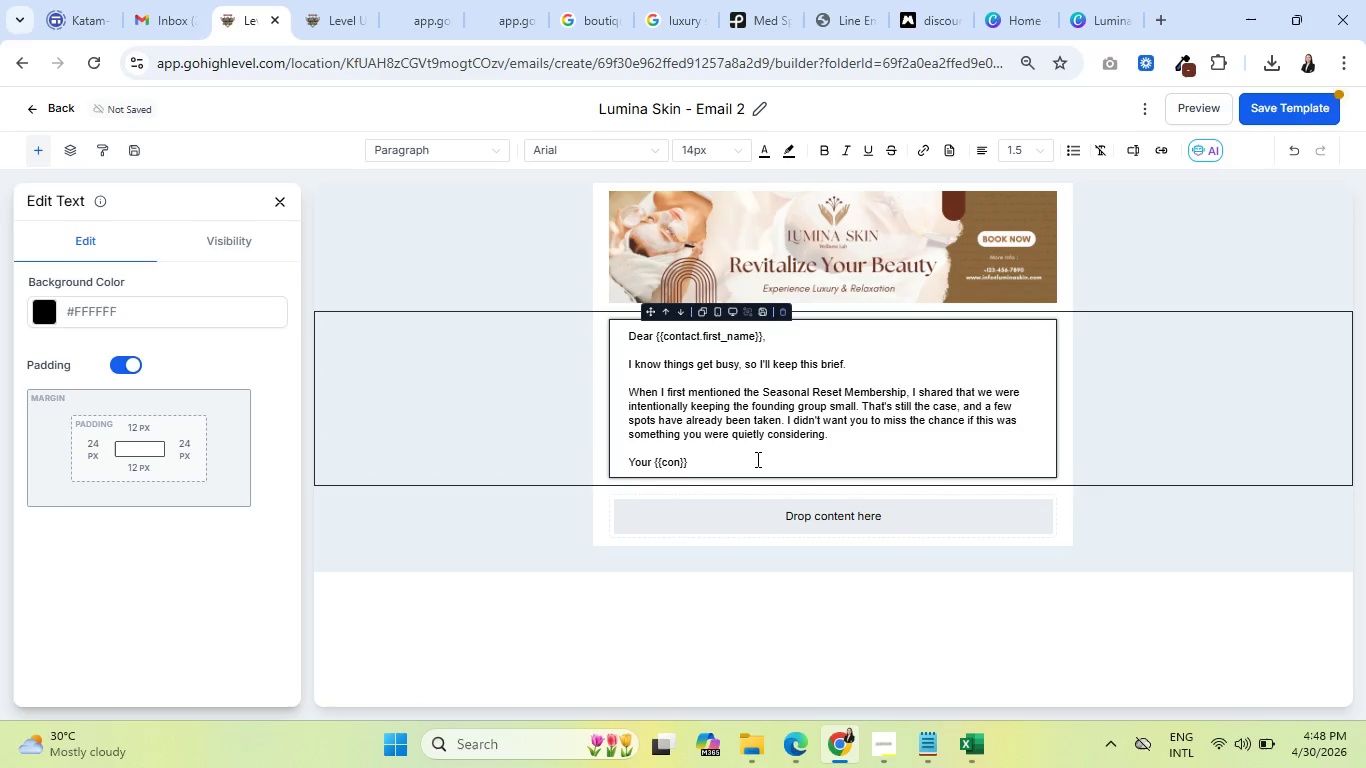 
key(Backspace)
 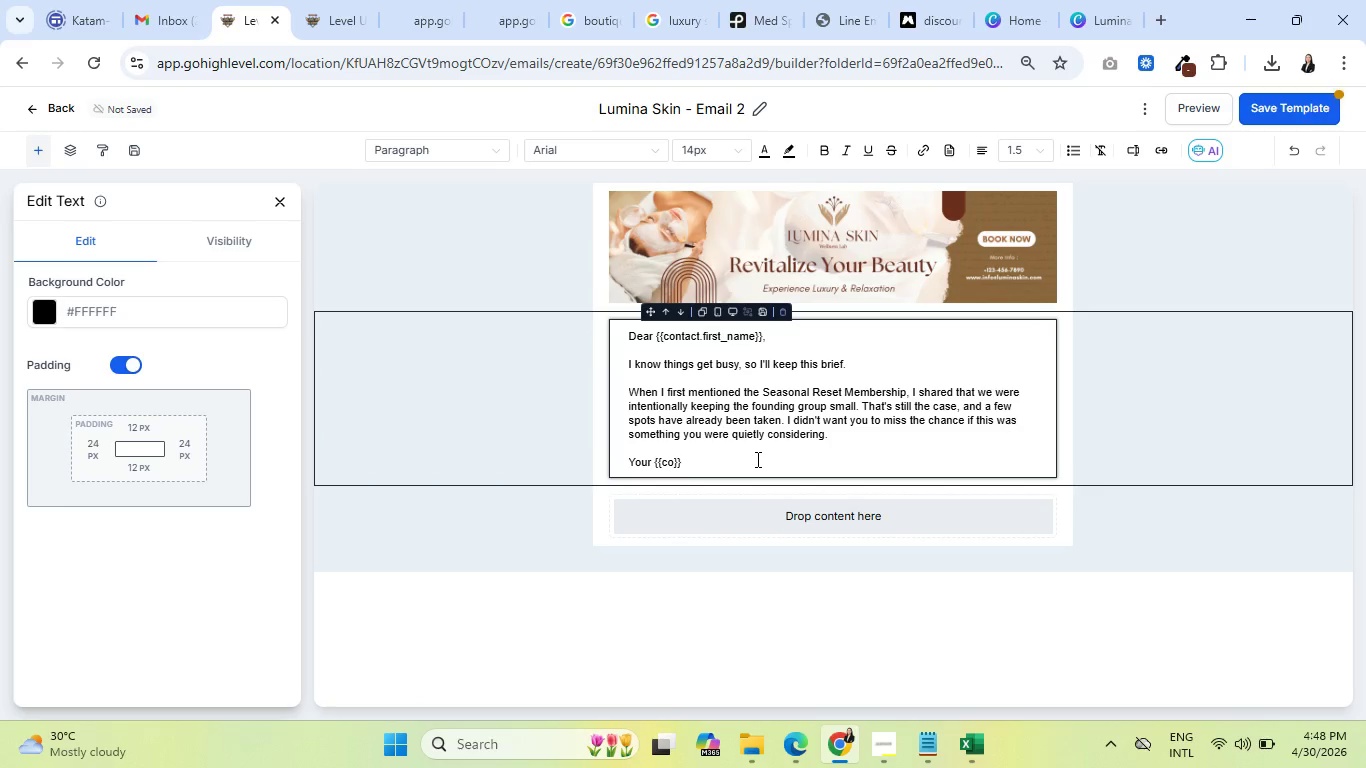 
key(Backspace)
 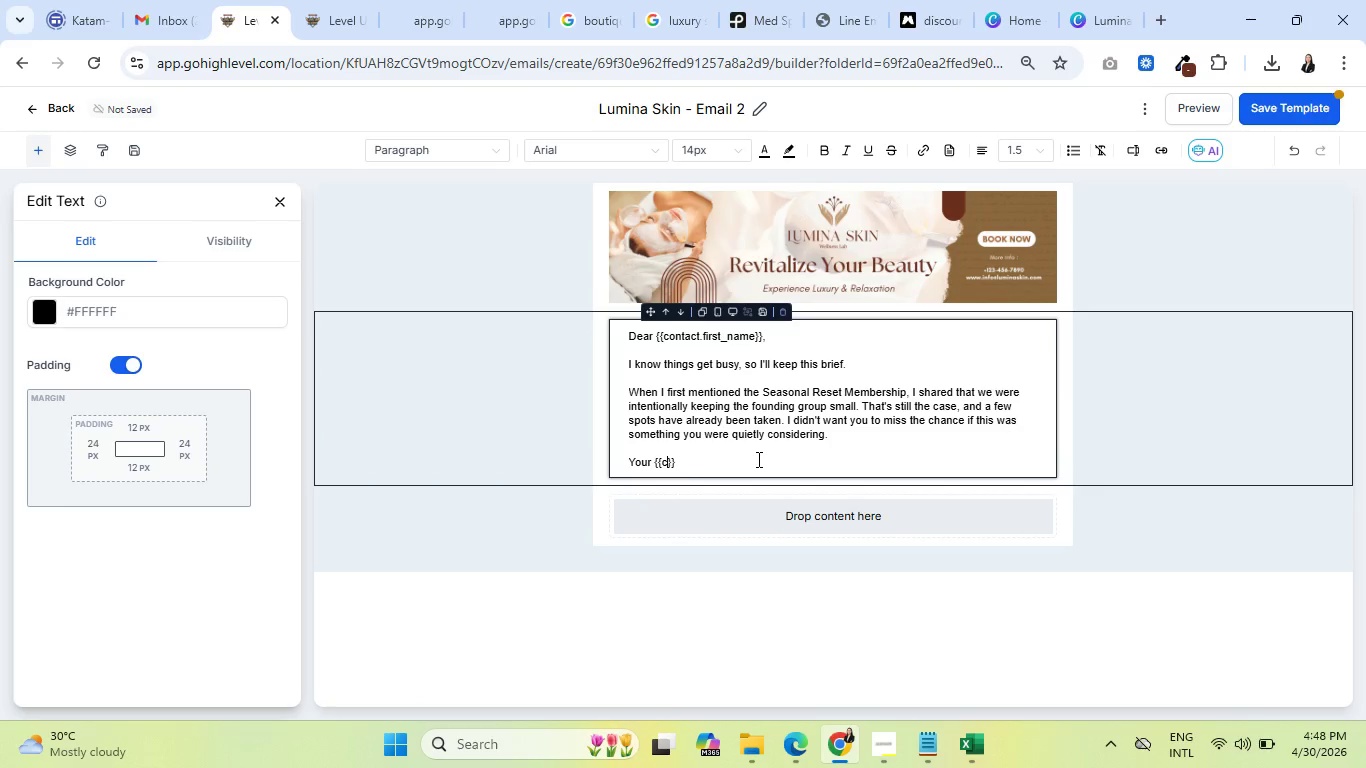 
key(Backspace)
 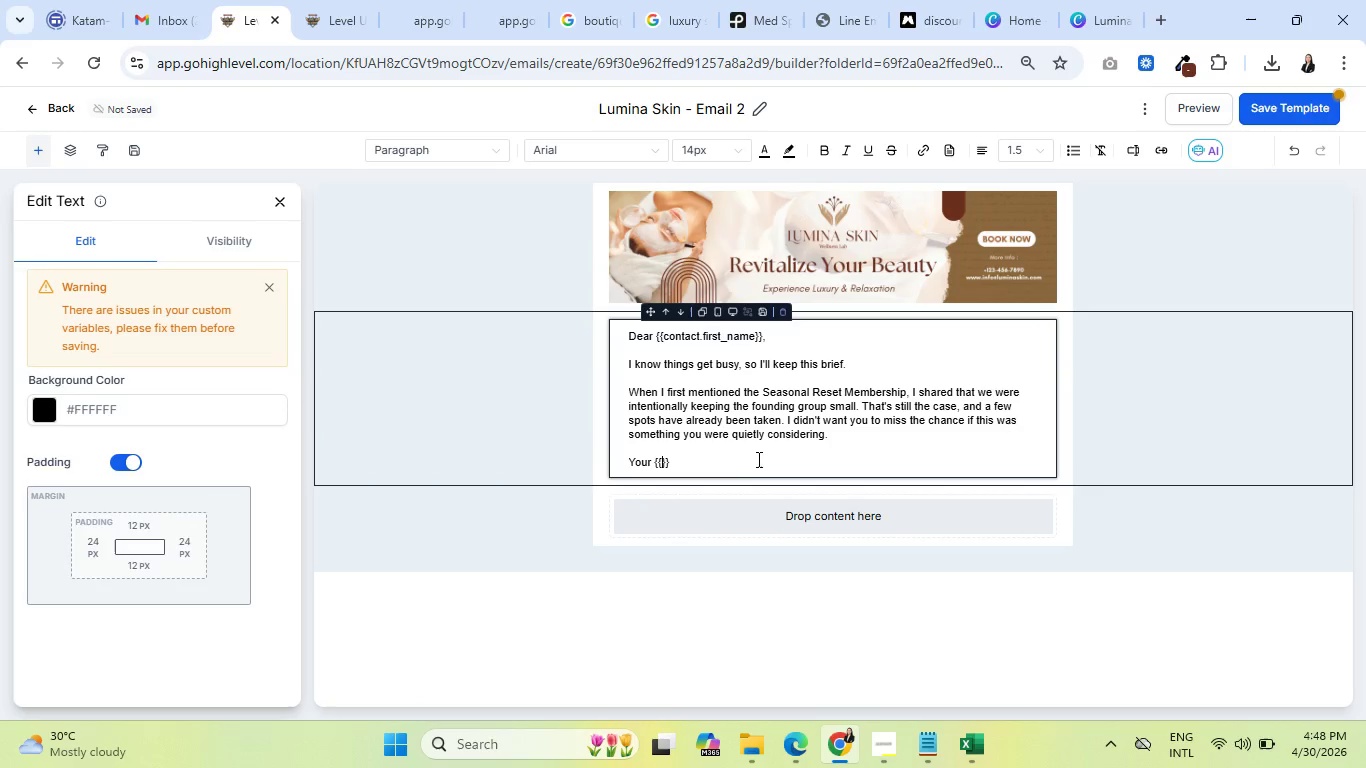 
key(Backspace)
 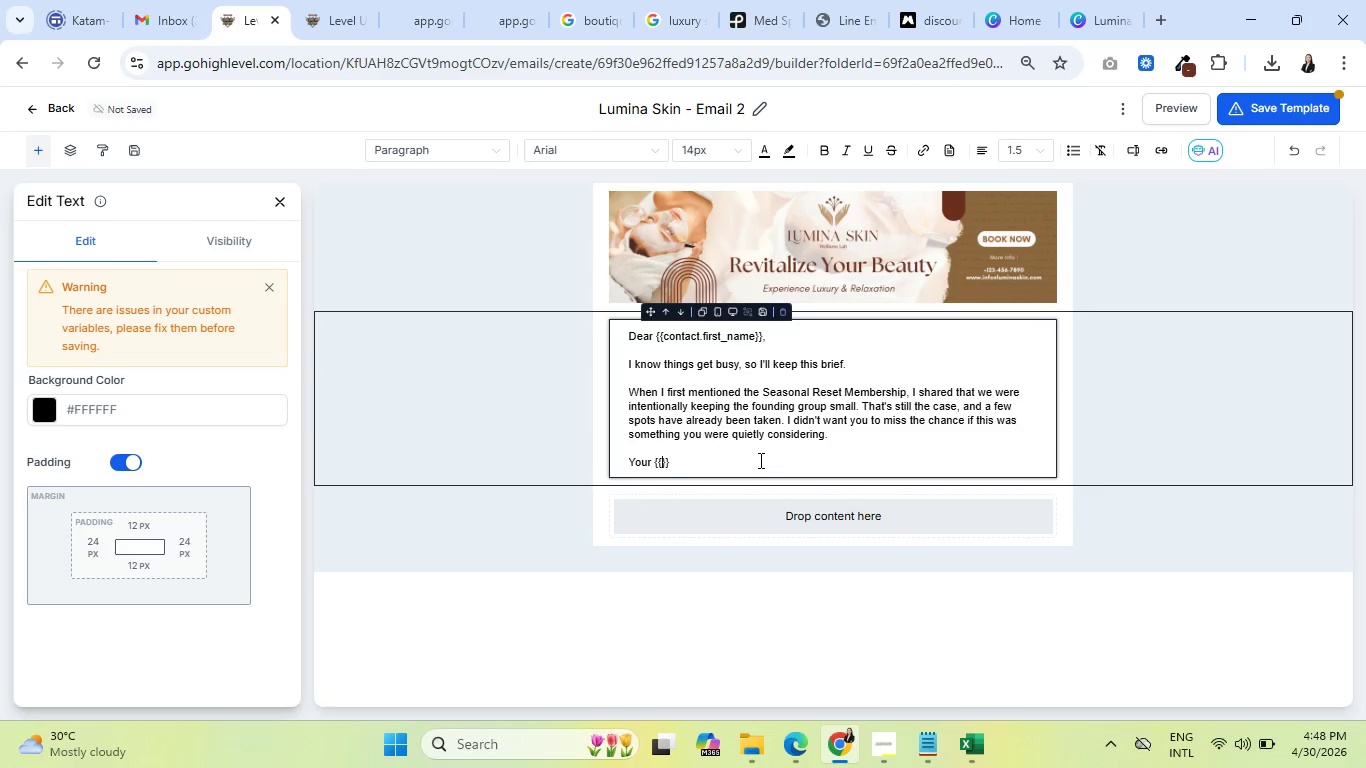 
type(last_service_type)
 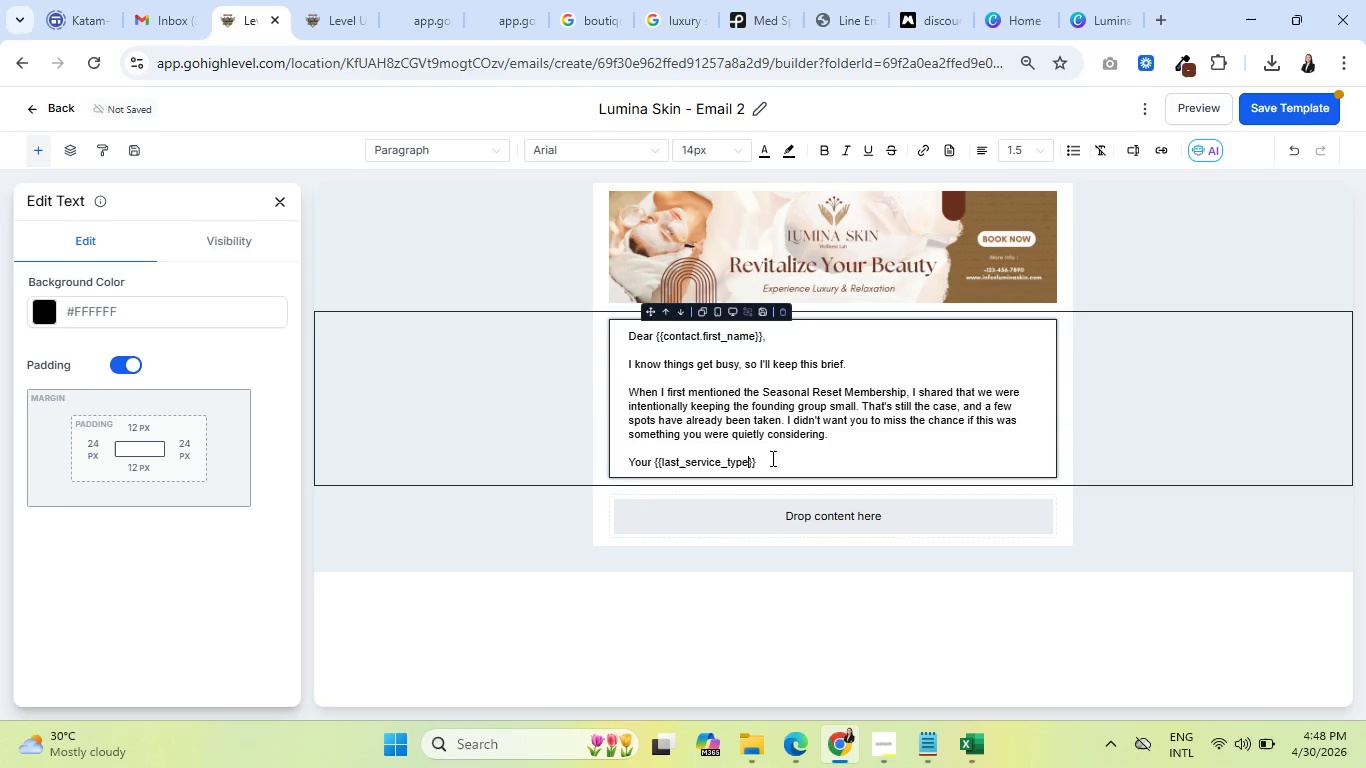 
wait(9.19)
 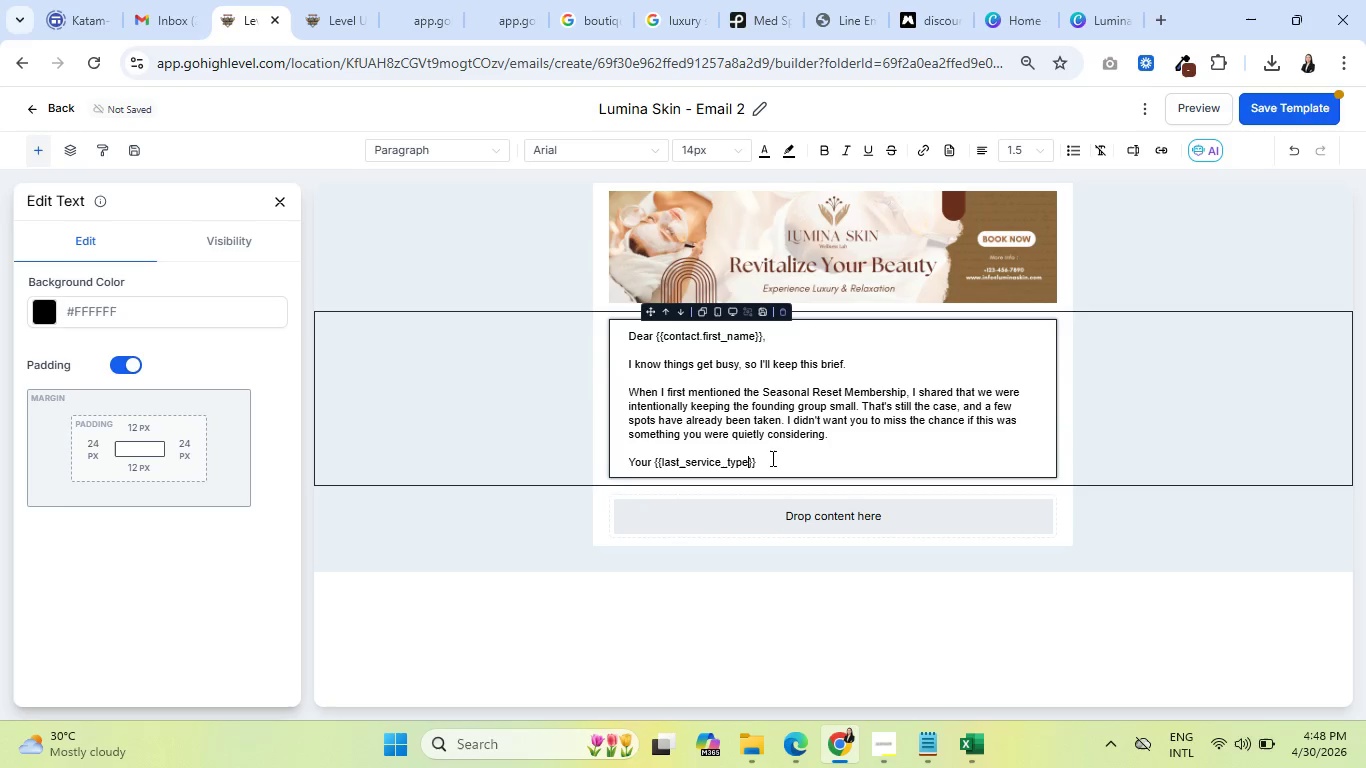 
key(Space)
 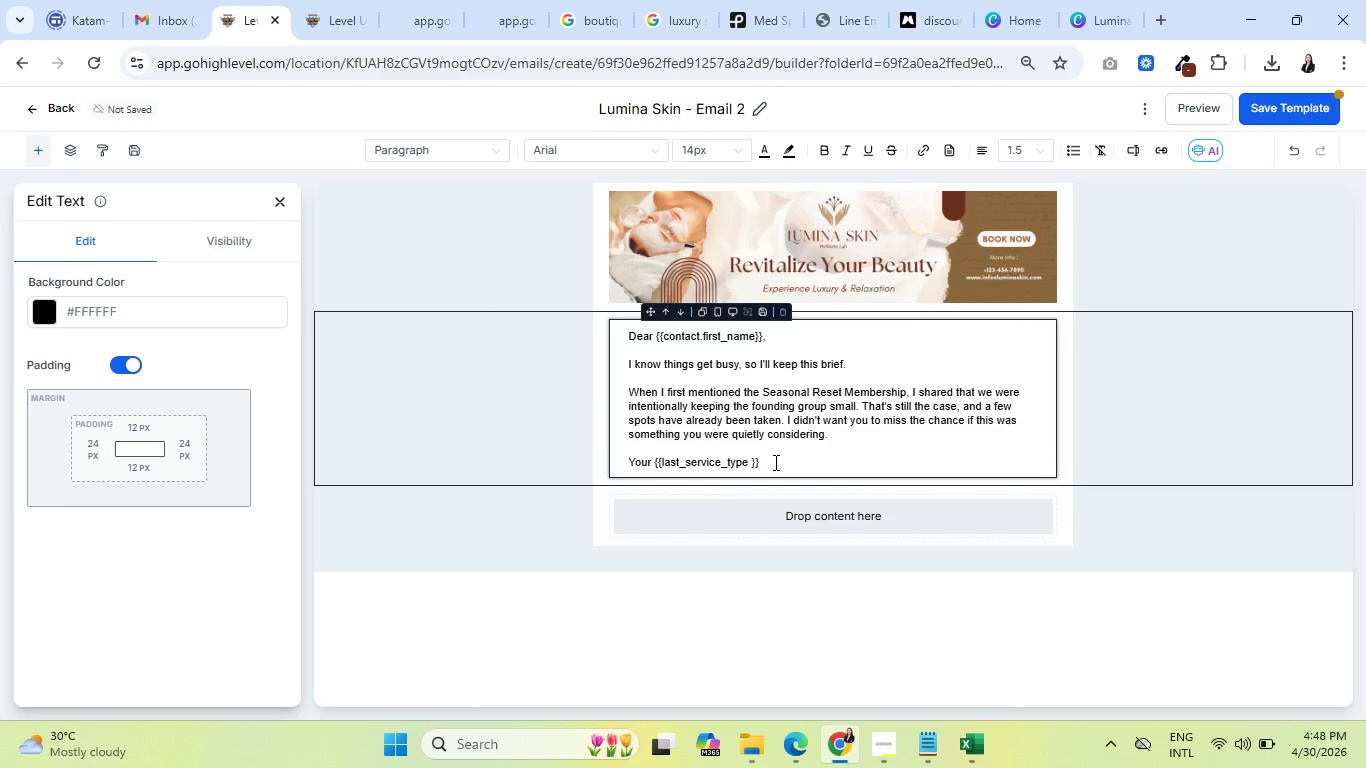 
key(Backspace)
 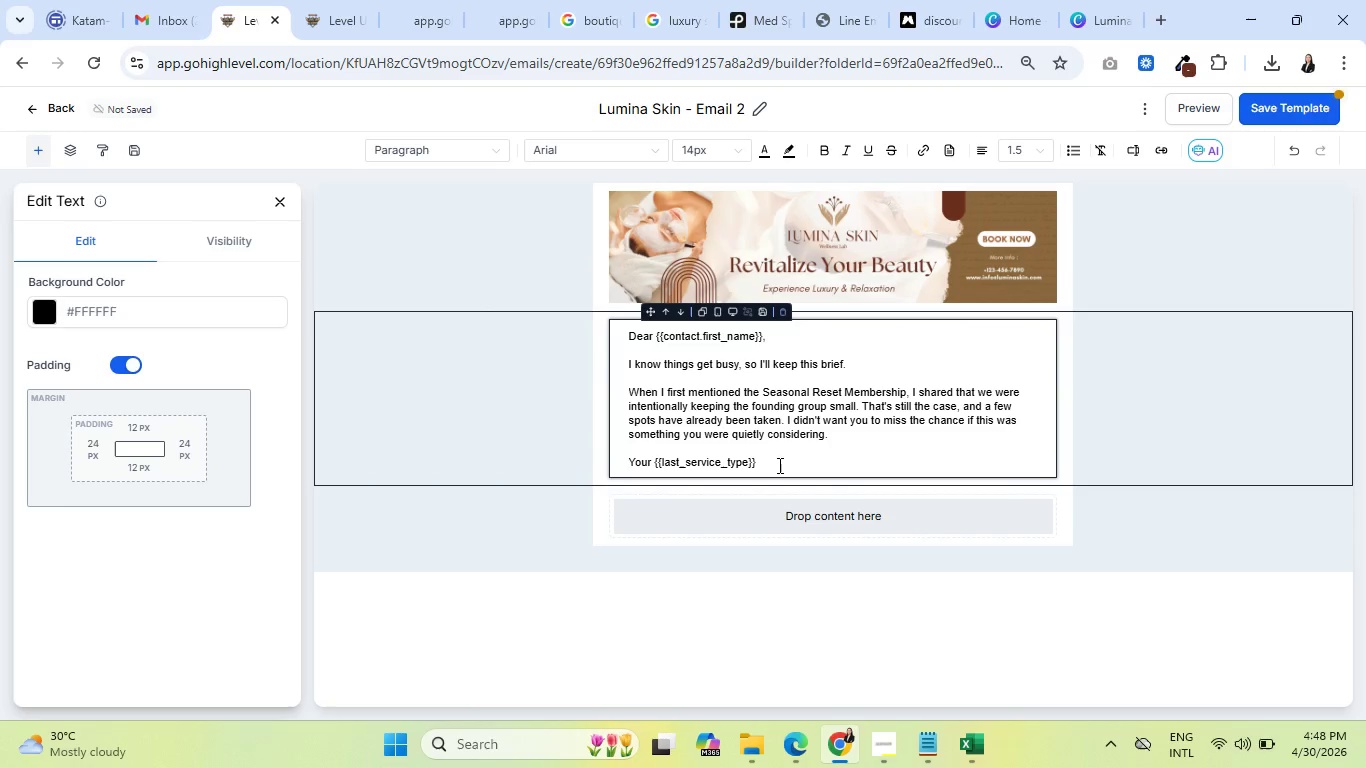 
left_click([778, 465])
 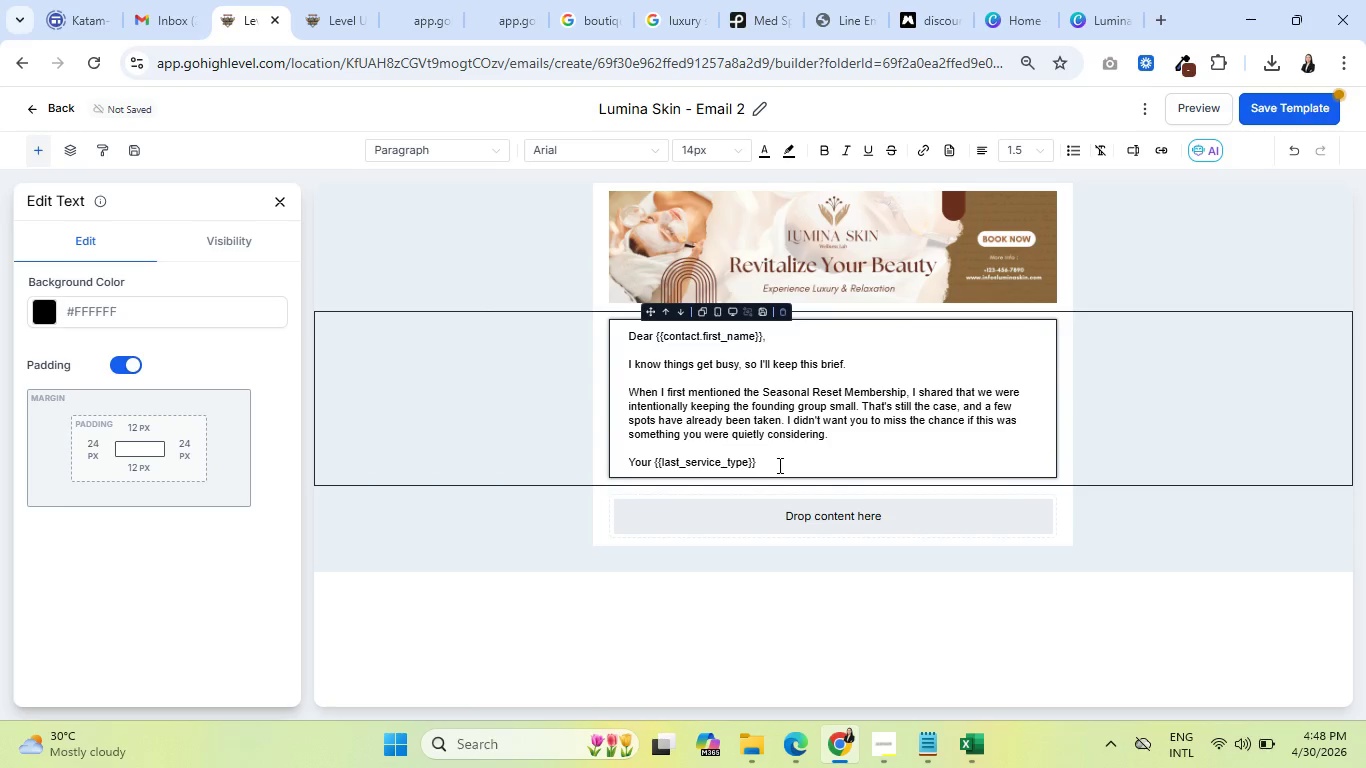 
key(Space)
 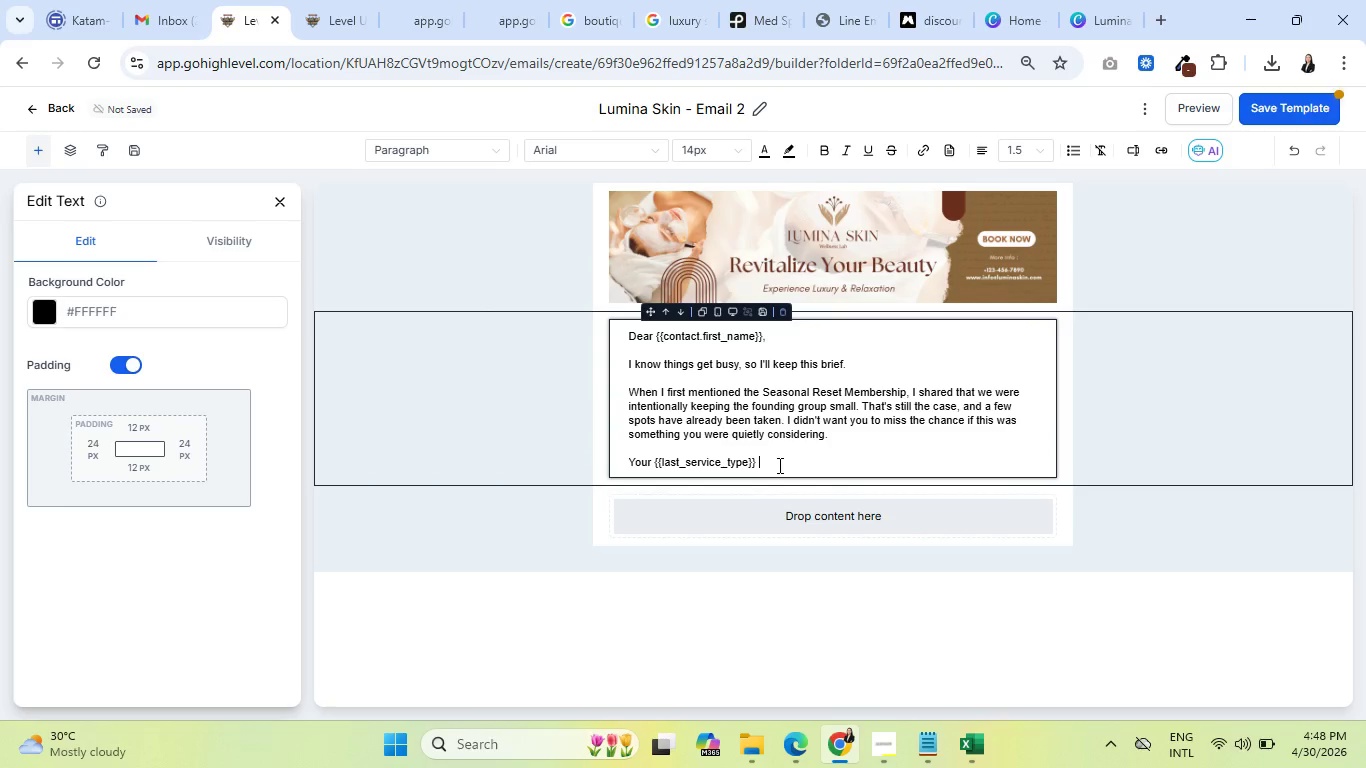 
wait(8.23)
 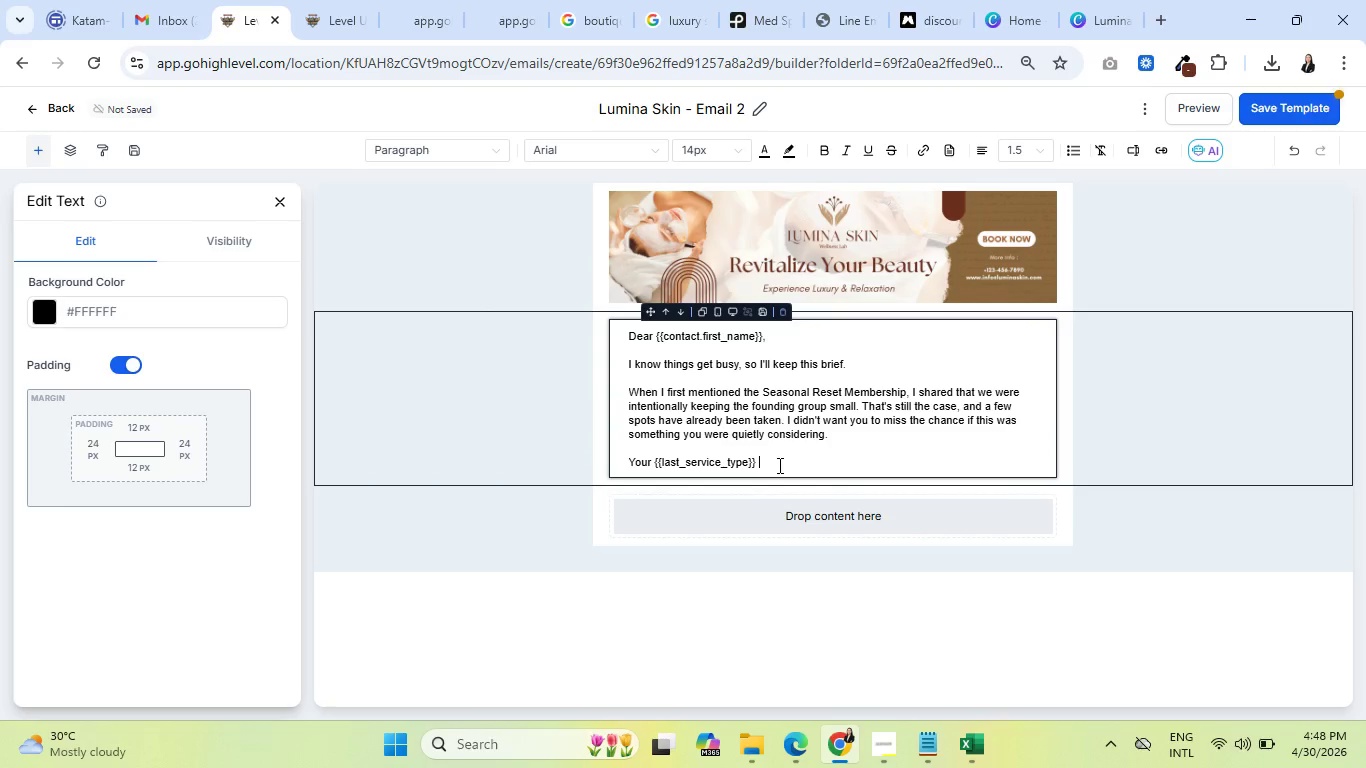 
key(Backspace)
 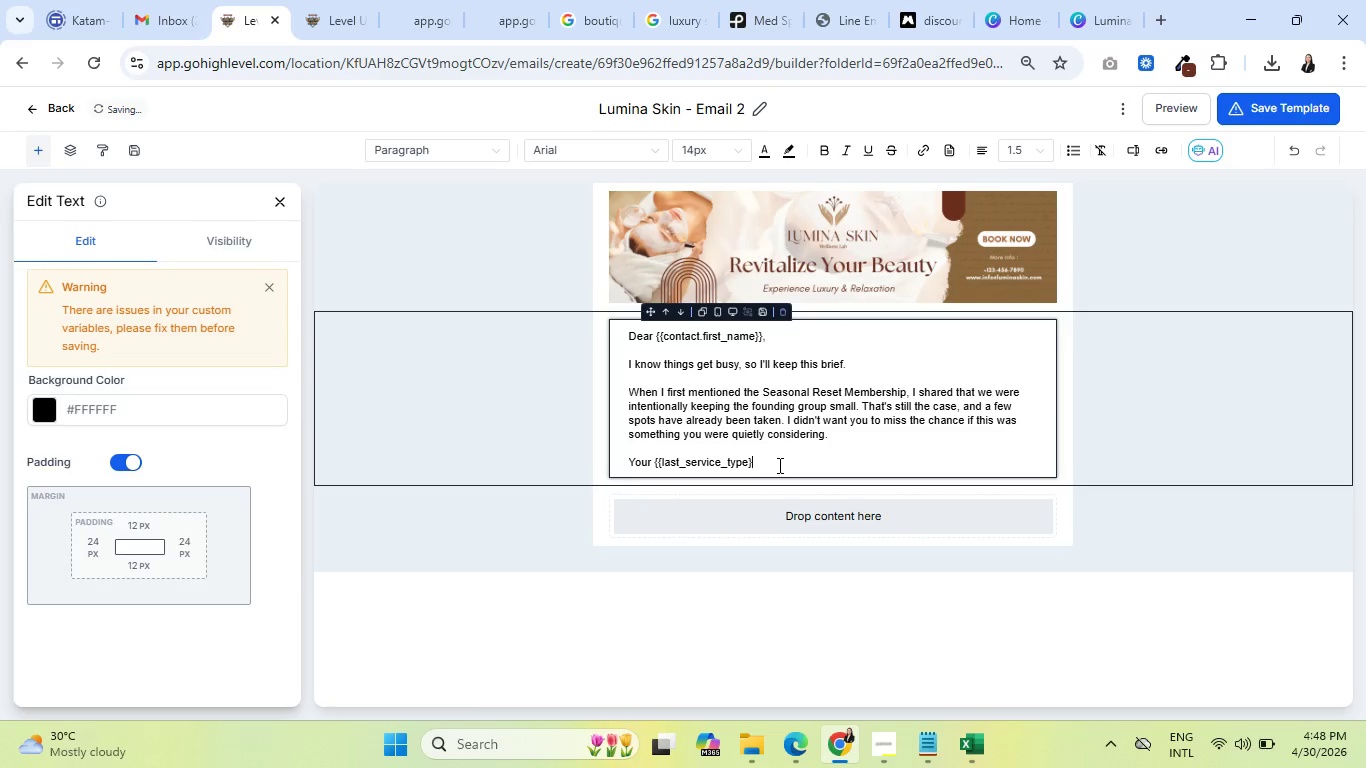 
key(Backspace)
 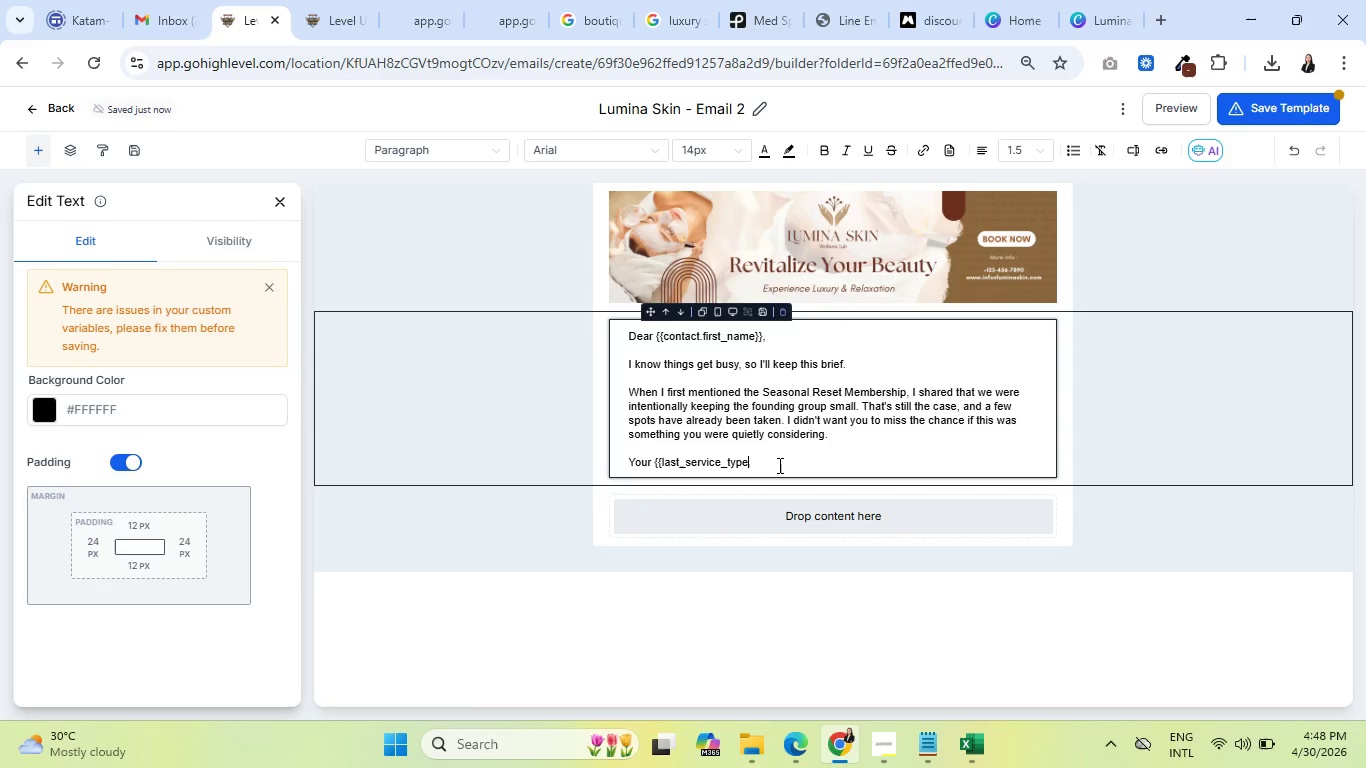 
key(Backspace)
 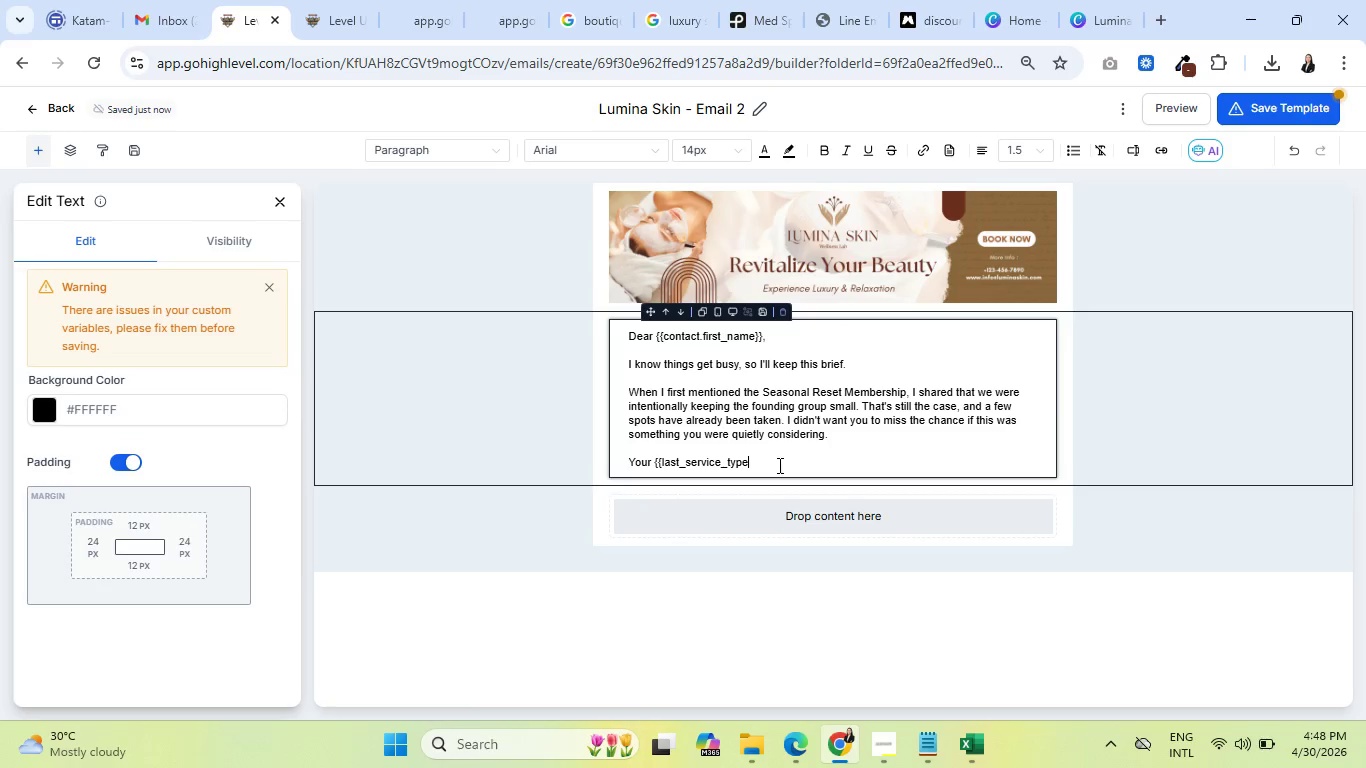 
key(Backspace)
 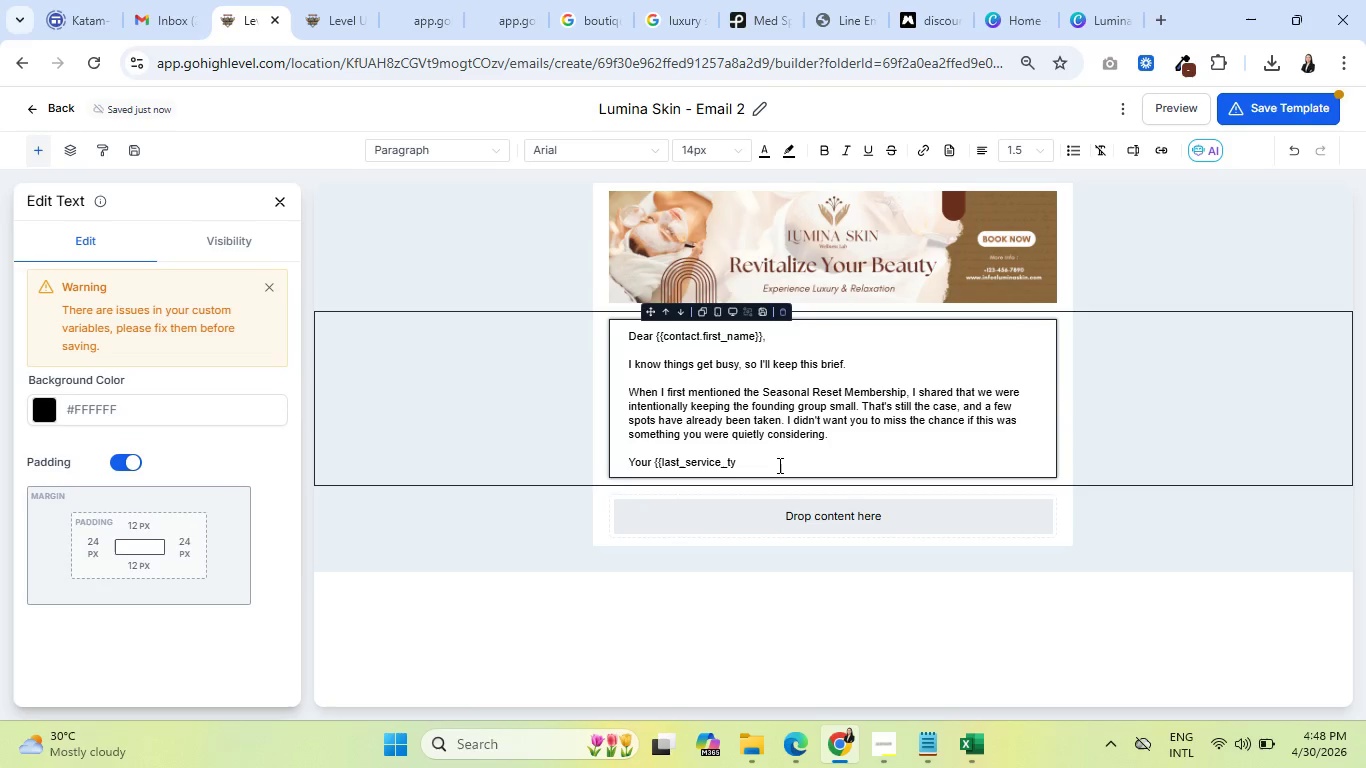 
key(Backspace)
 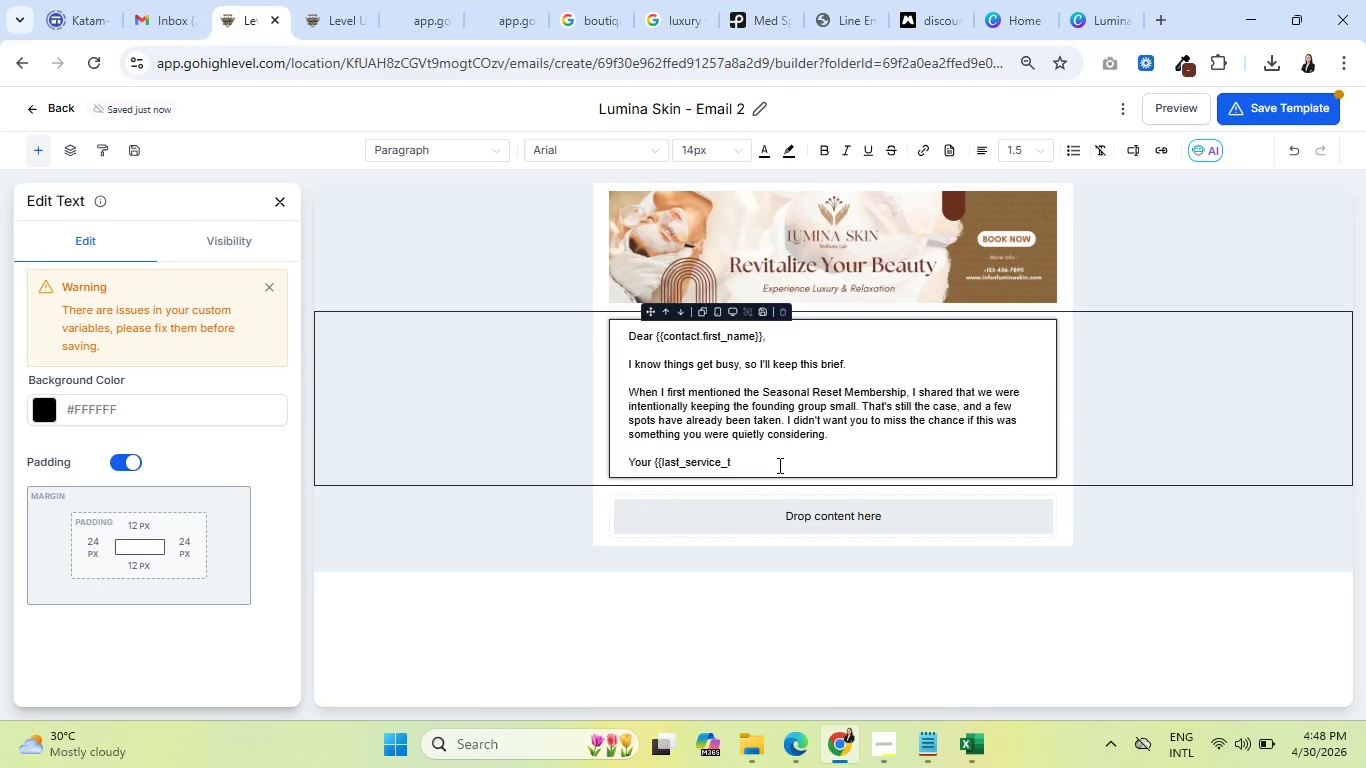 
hold_key(key=Backspace, duration=0.78)
 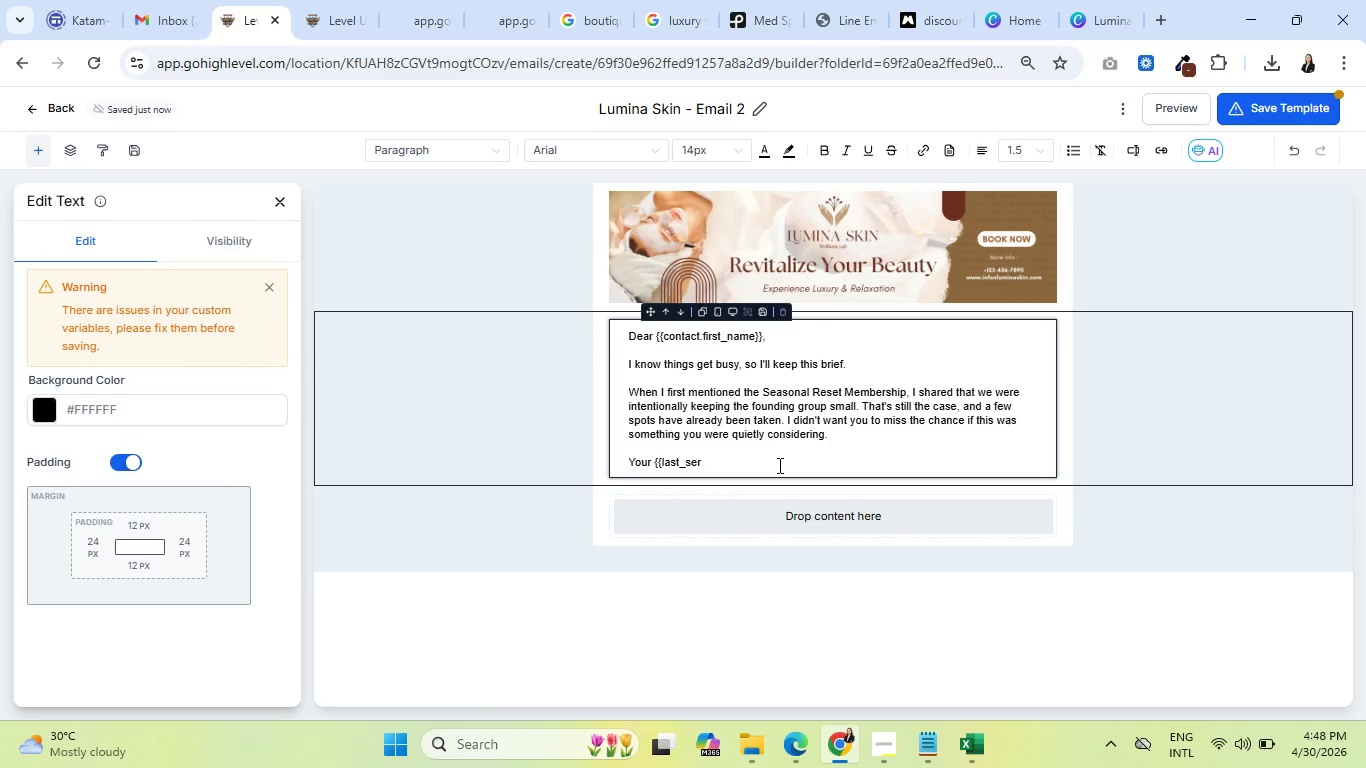 
key(Backspace)
 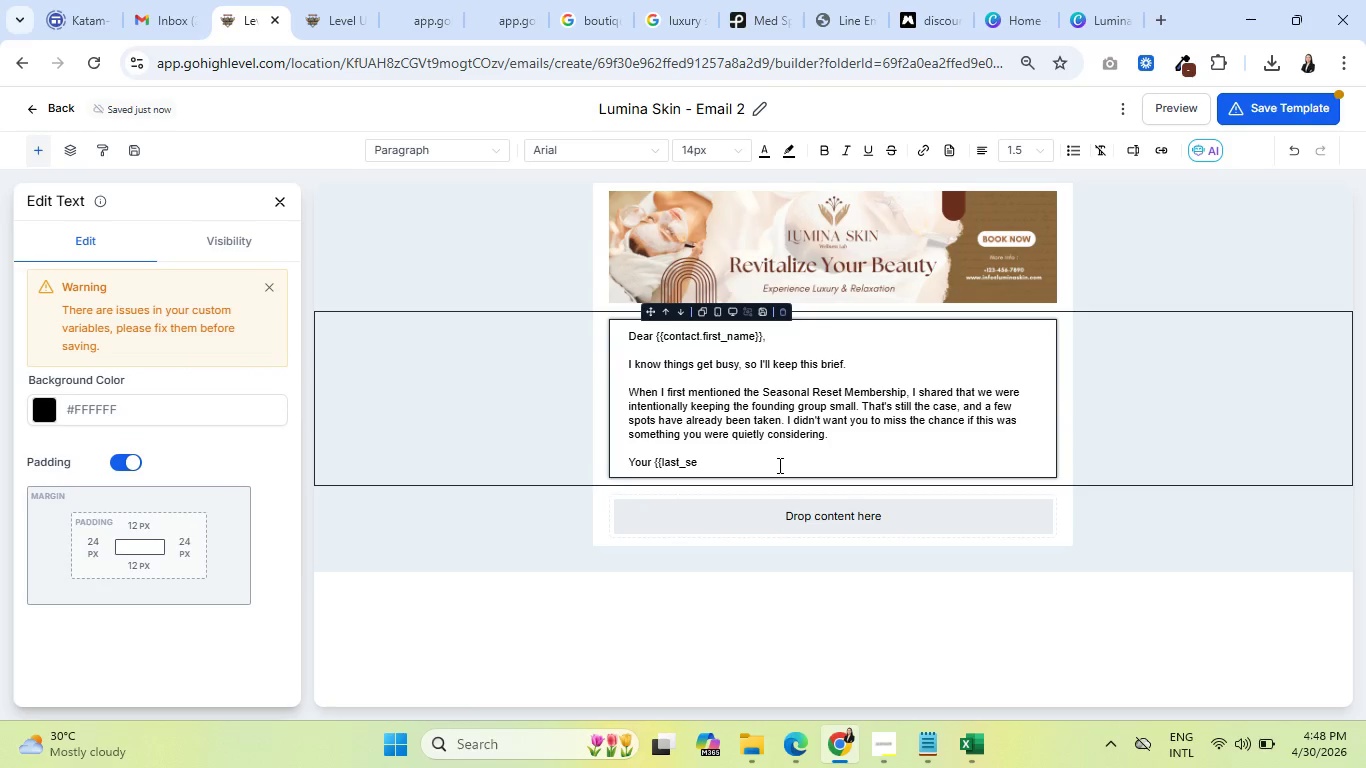 
key(Backspace)
 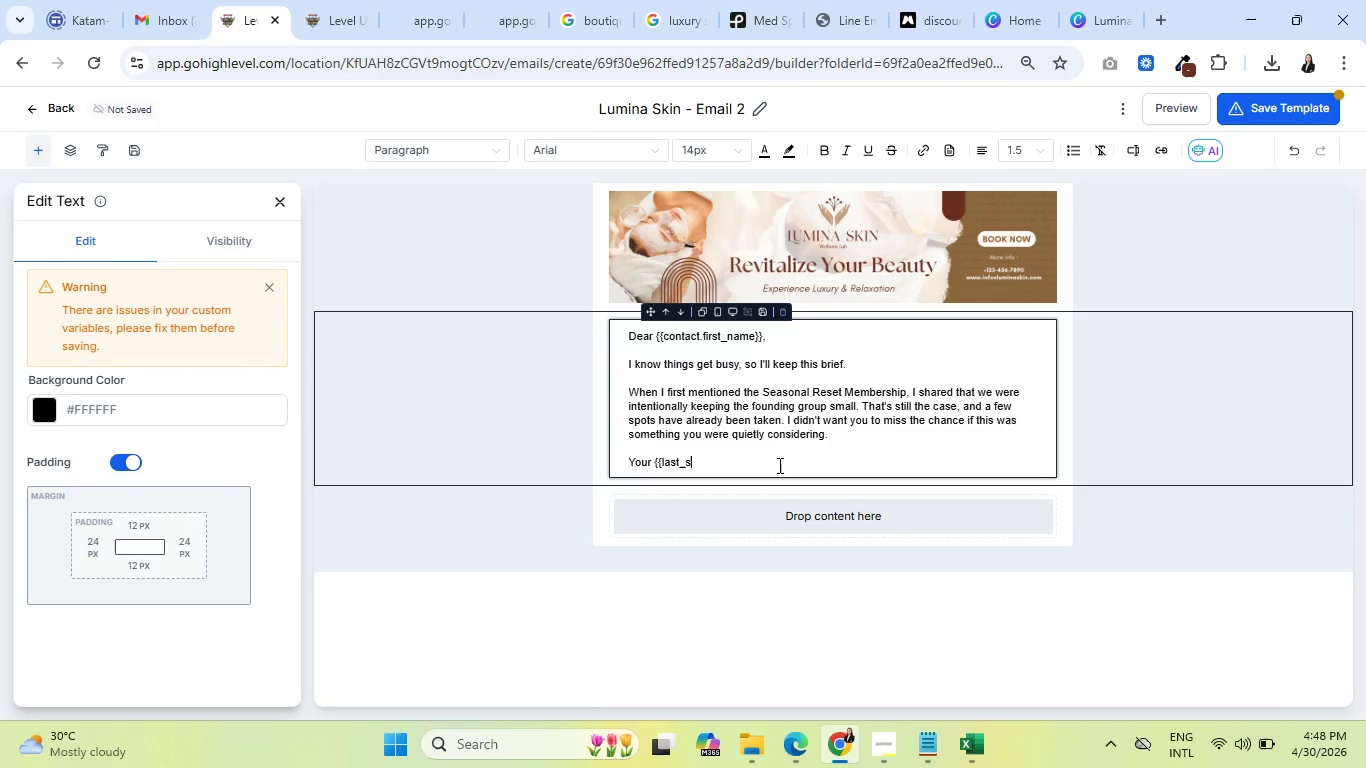 
key(Backspace)
 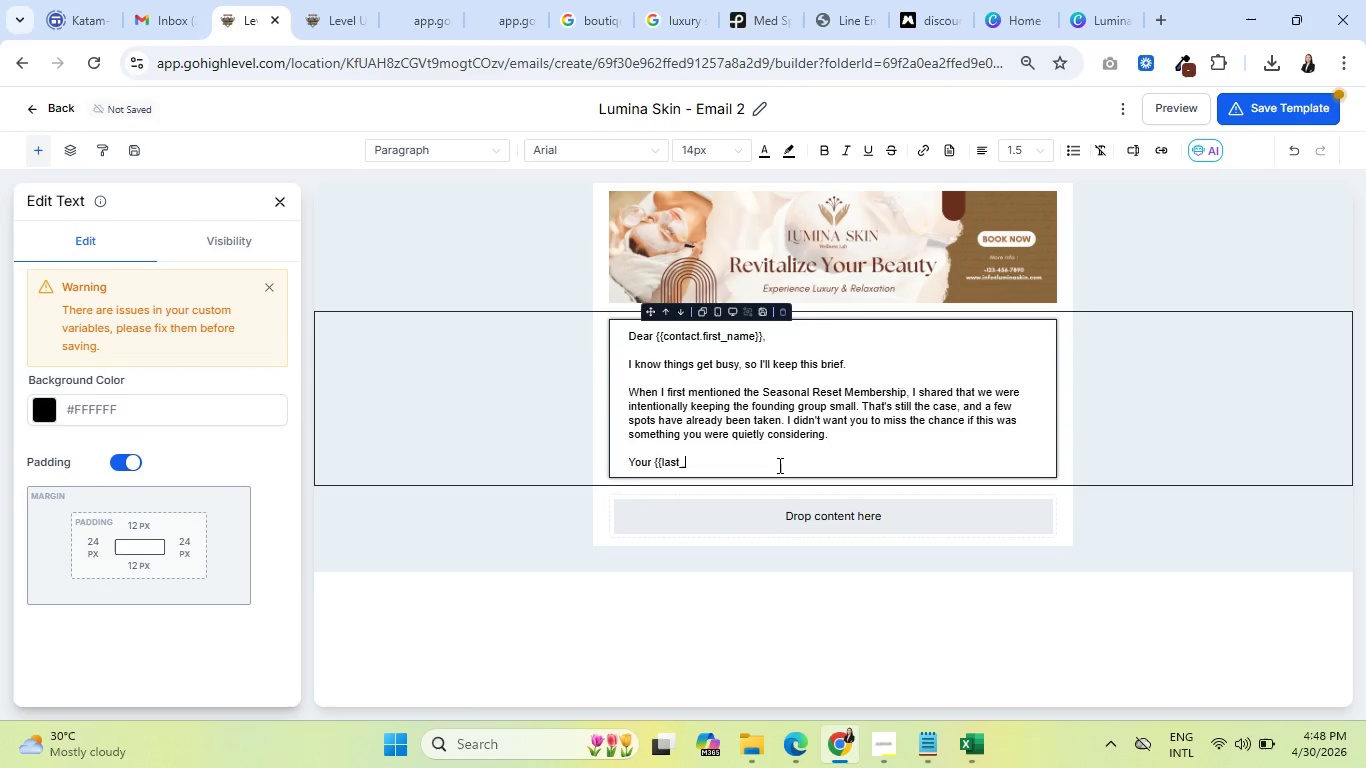 
key(Backspace)
 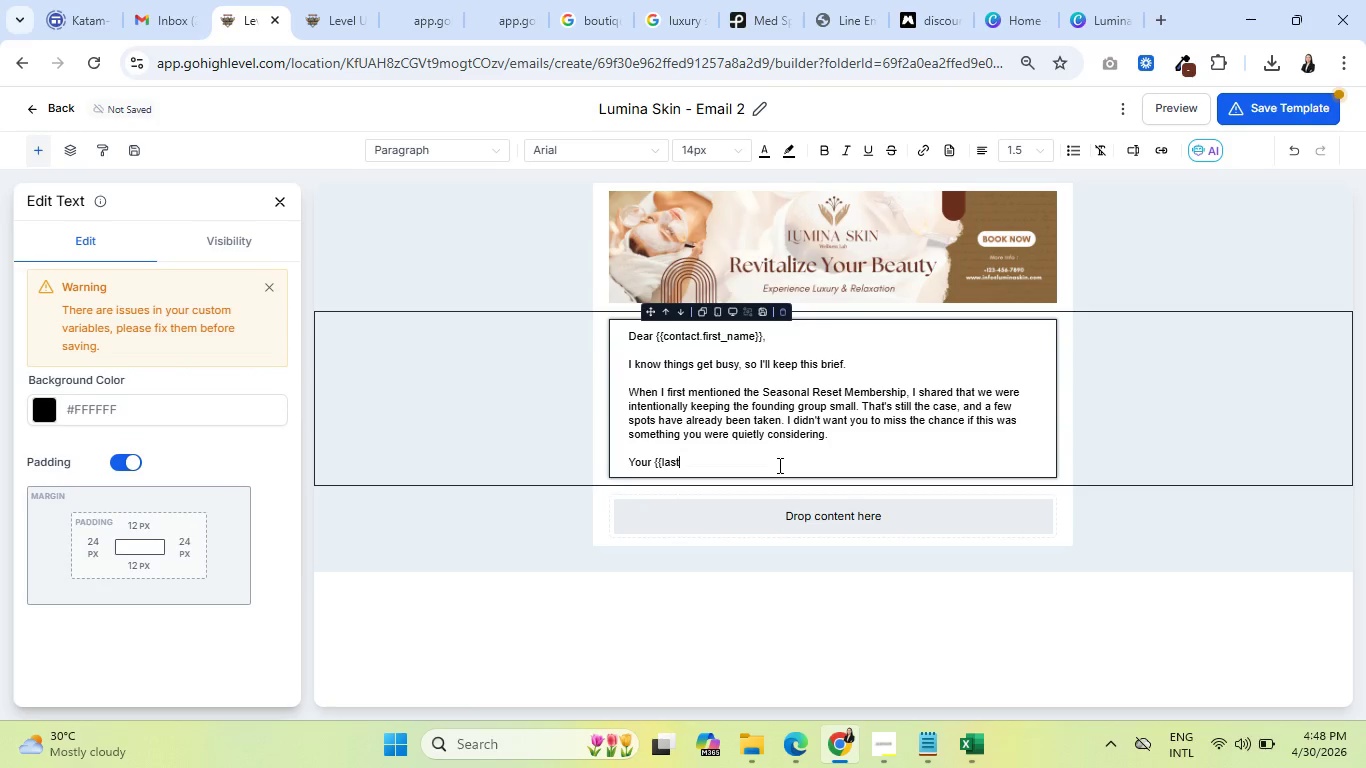 
key(Backspace)
 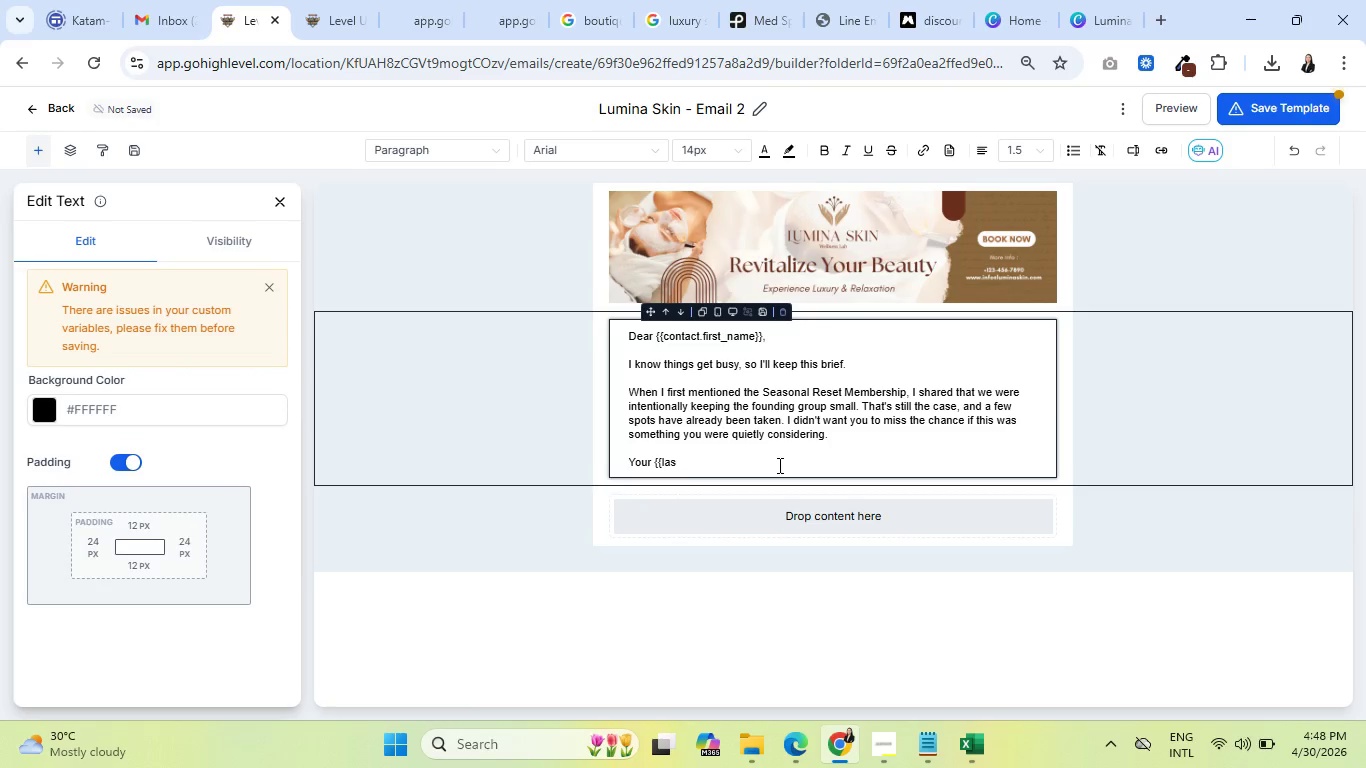 
key(Backspace)
 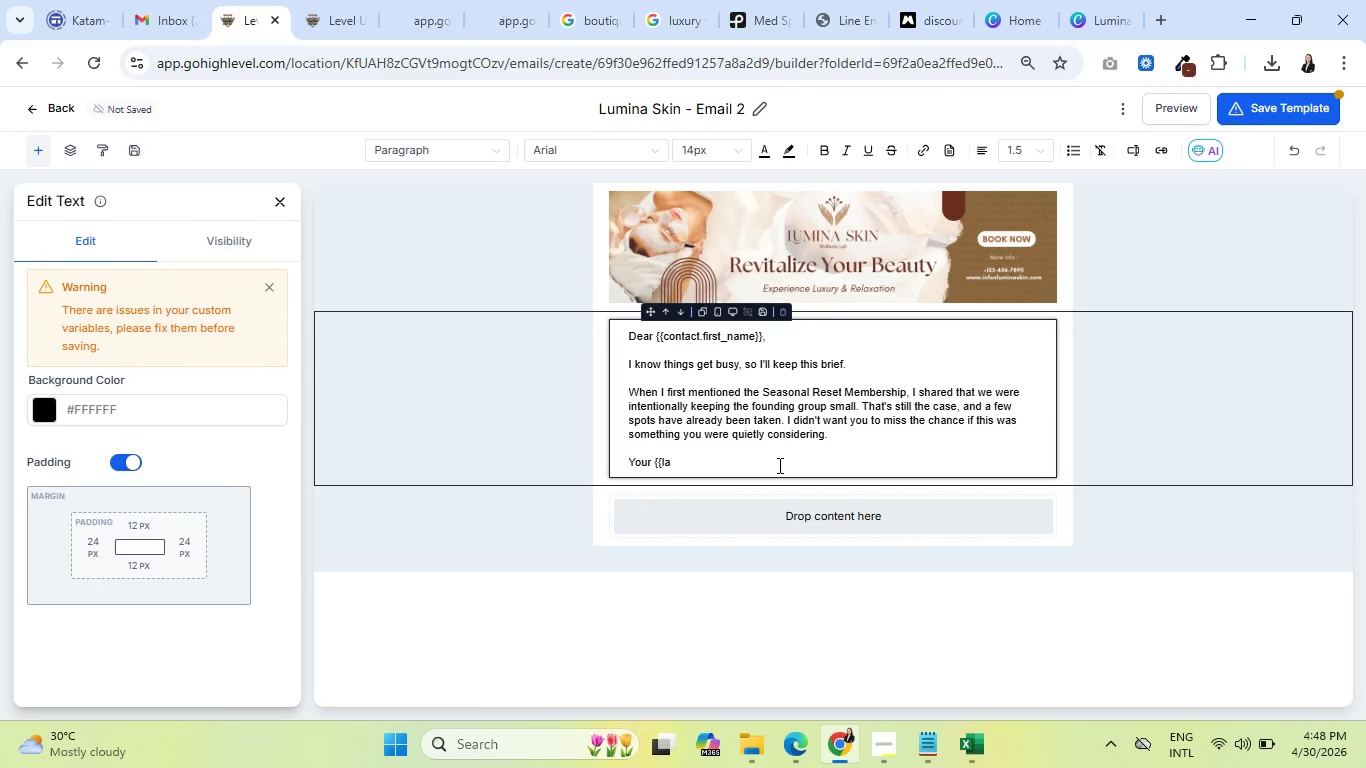 
key(Backspace)
 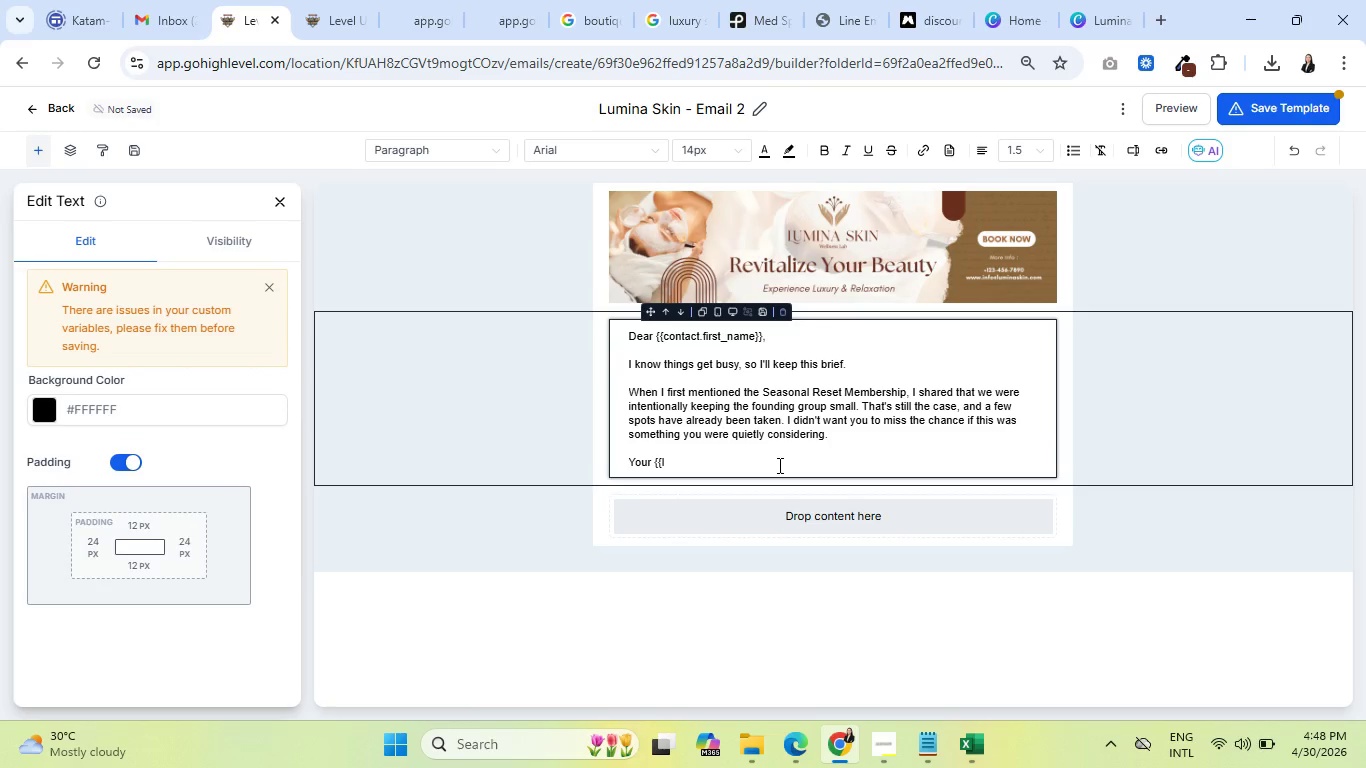 
key(Backspace)
 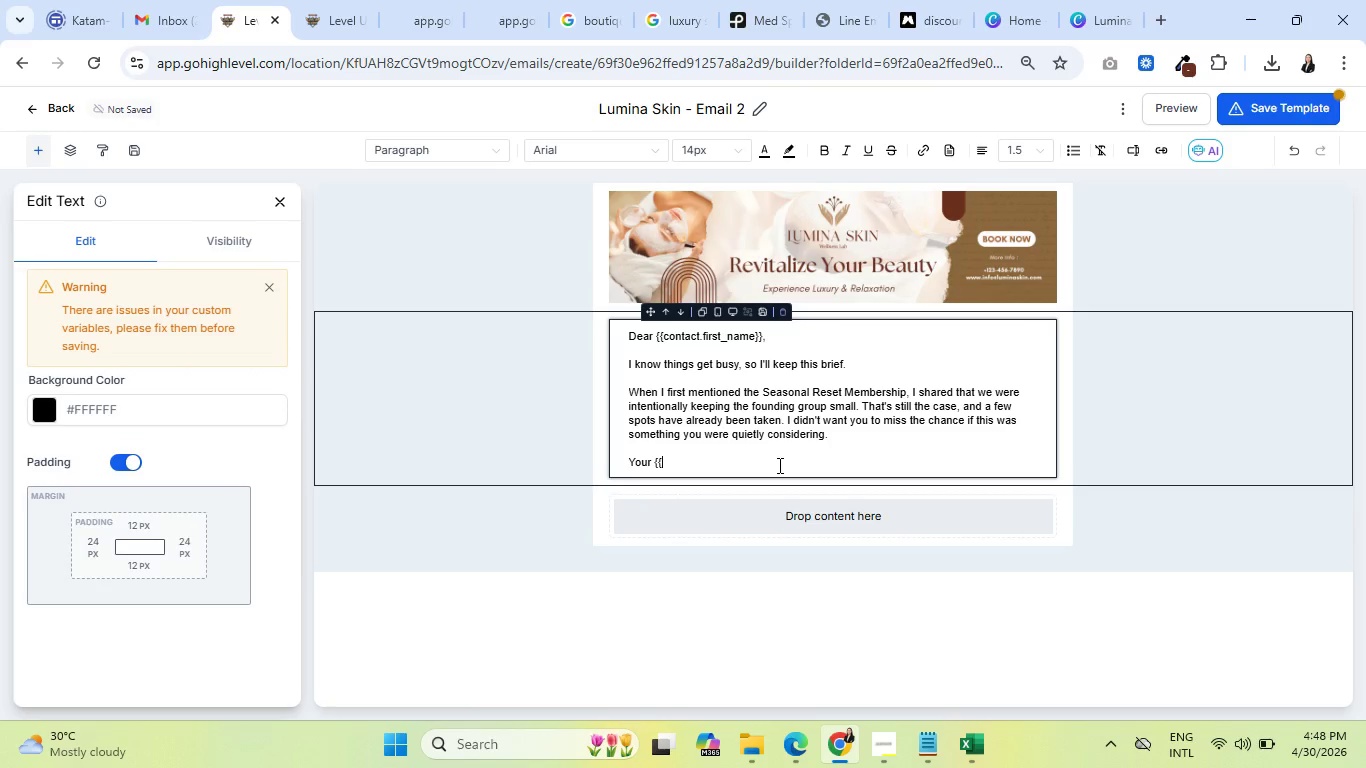 
key(Backspace)
 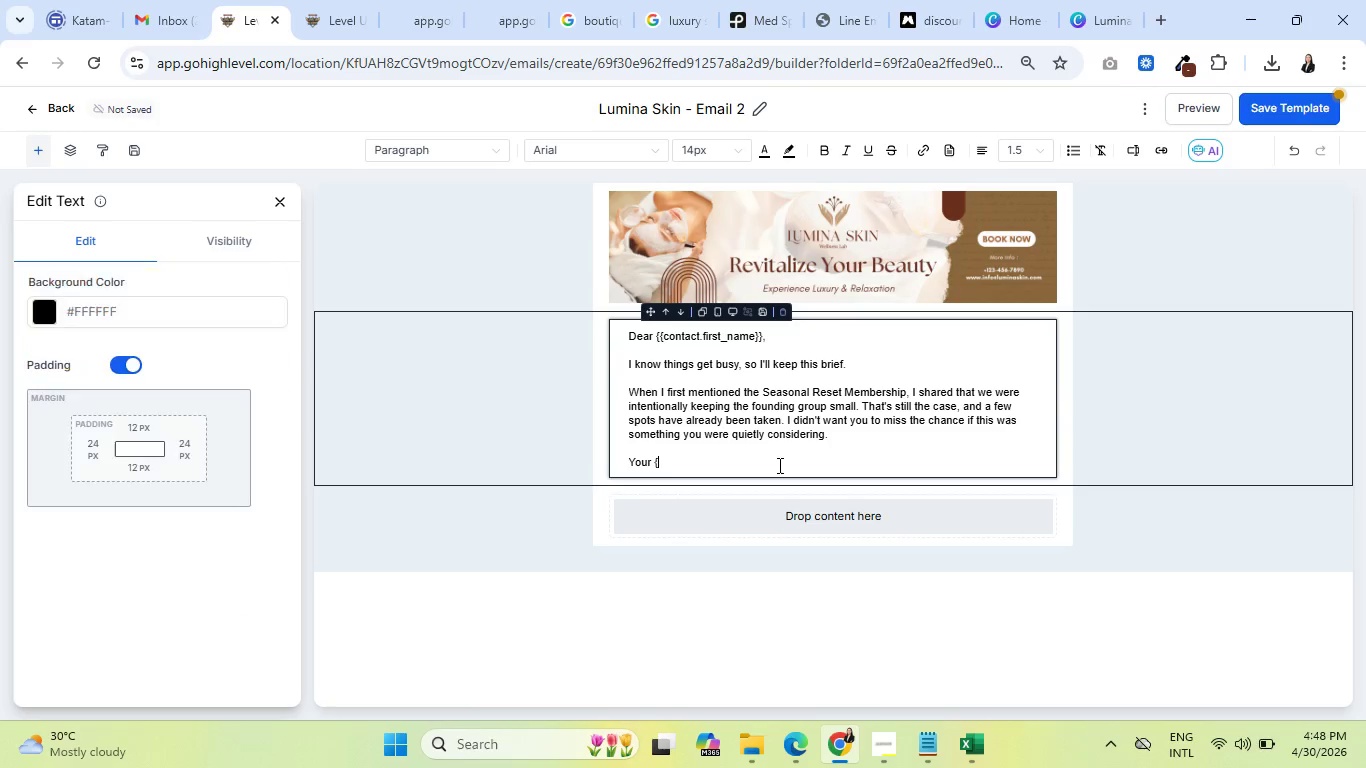 
key(Backspace)
 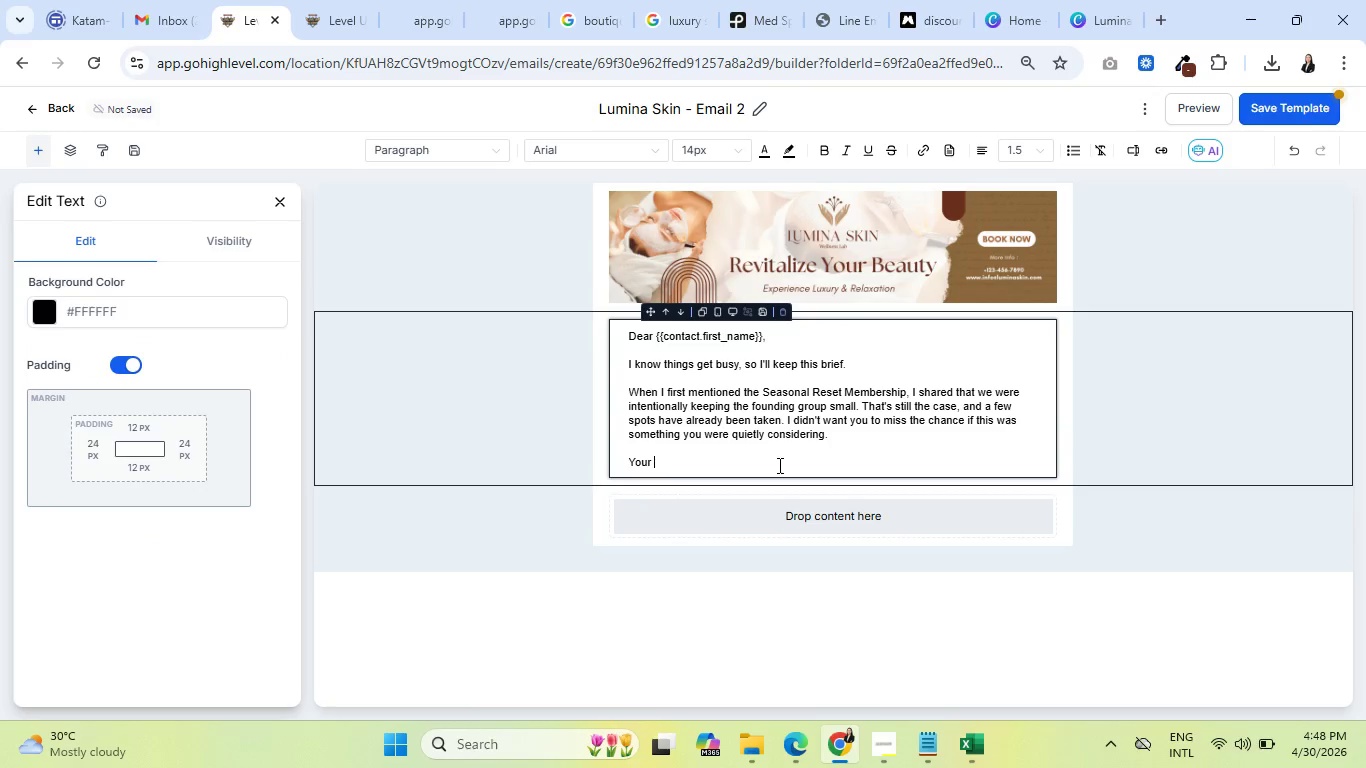 
key(Backspace)
 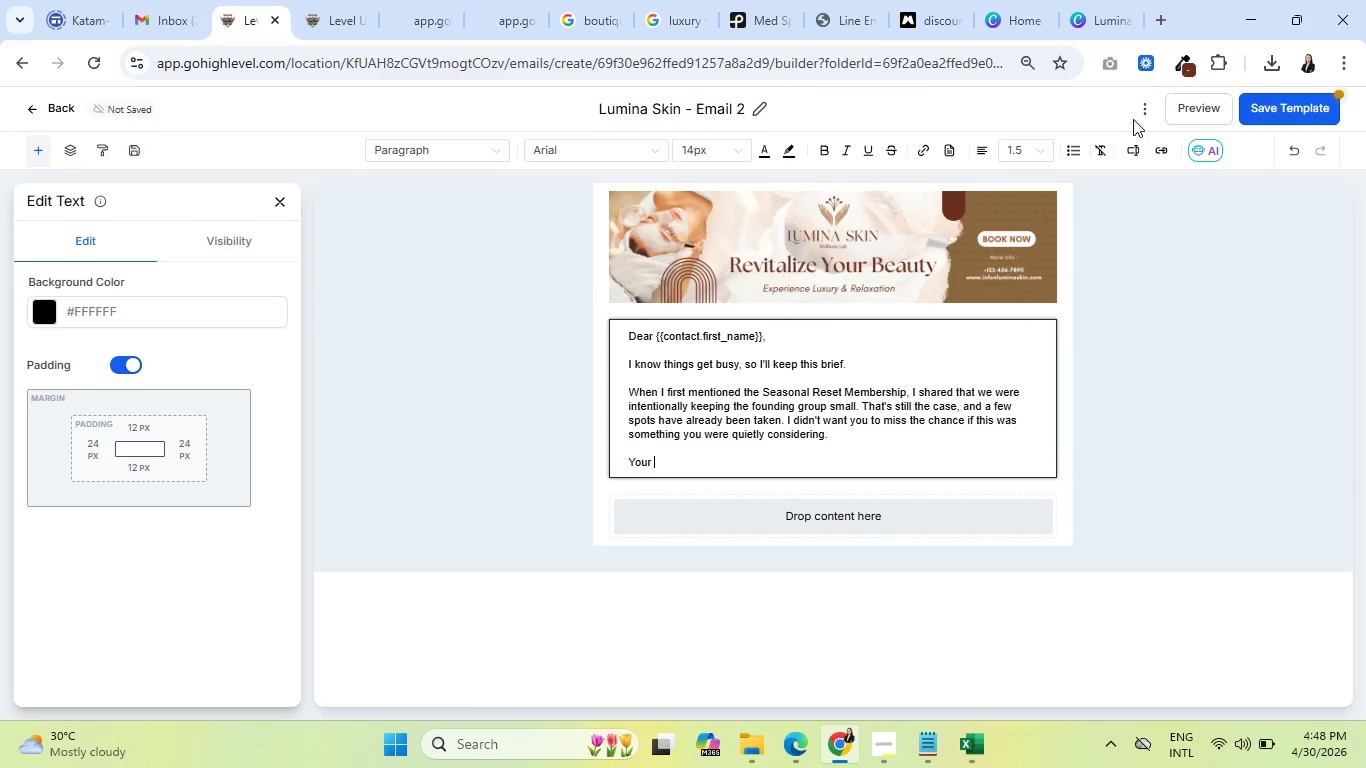 
left_click([1130, 156])
 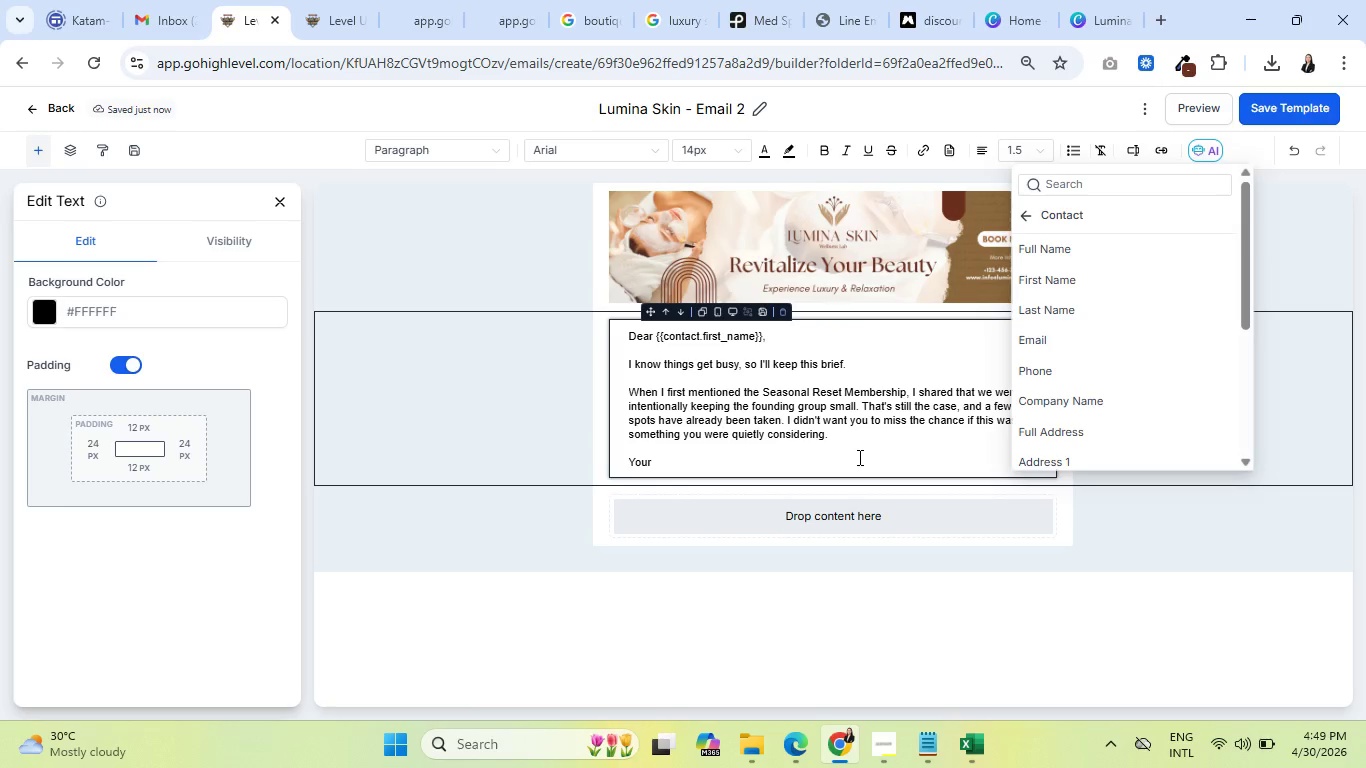 
wait(6.03)
 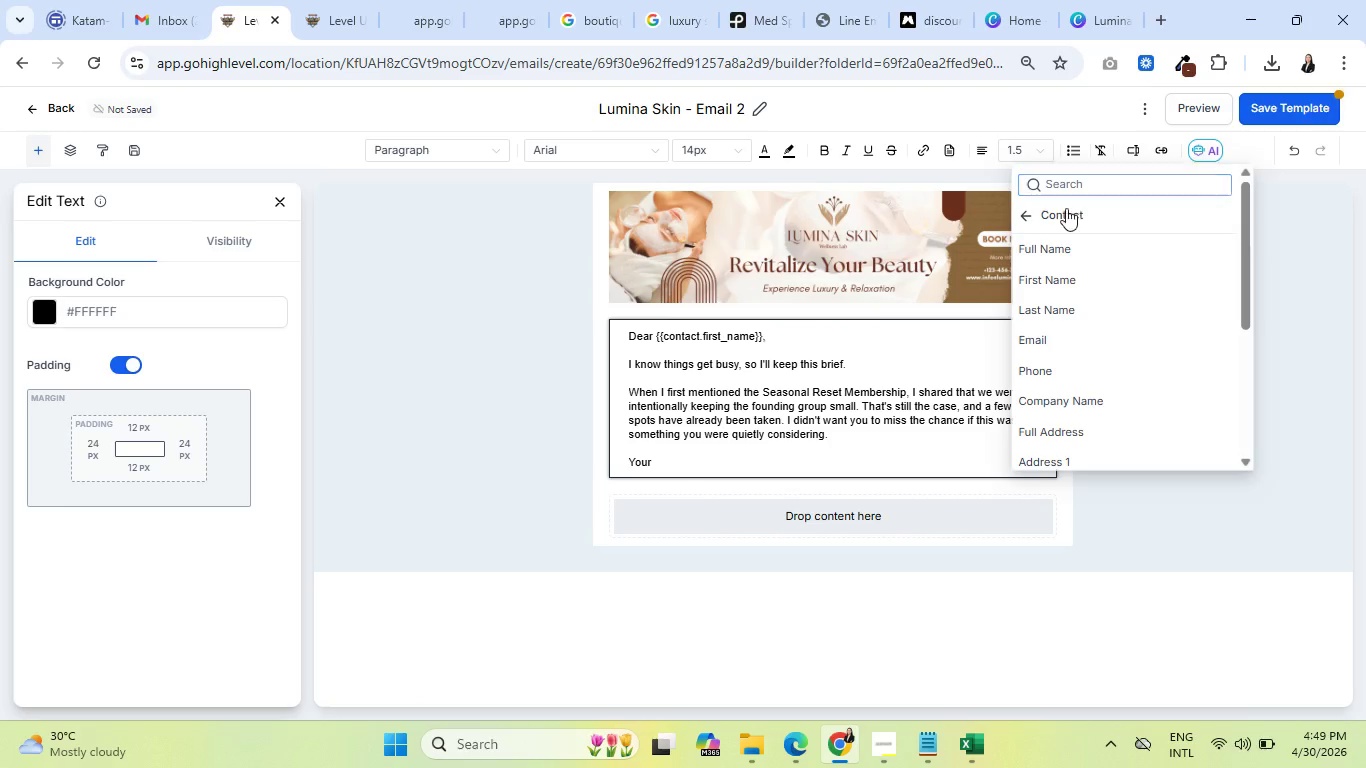 
left_click([1106, 184])
 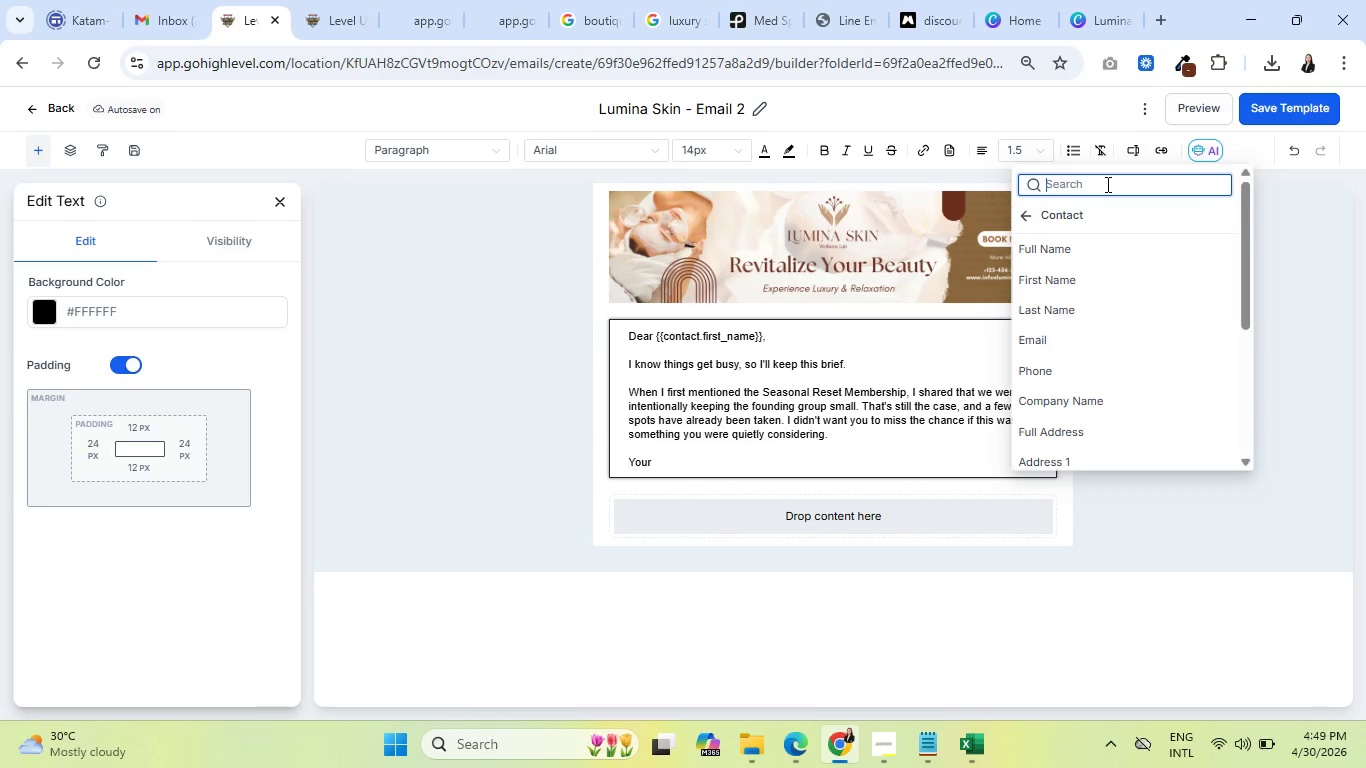 
wait(10.55)
 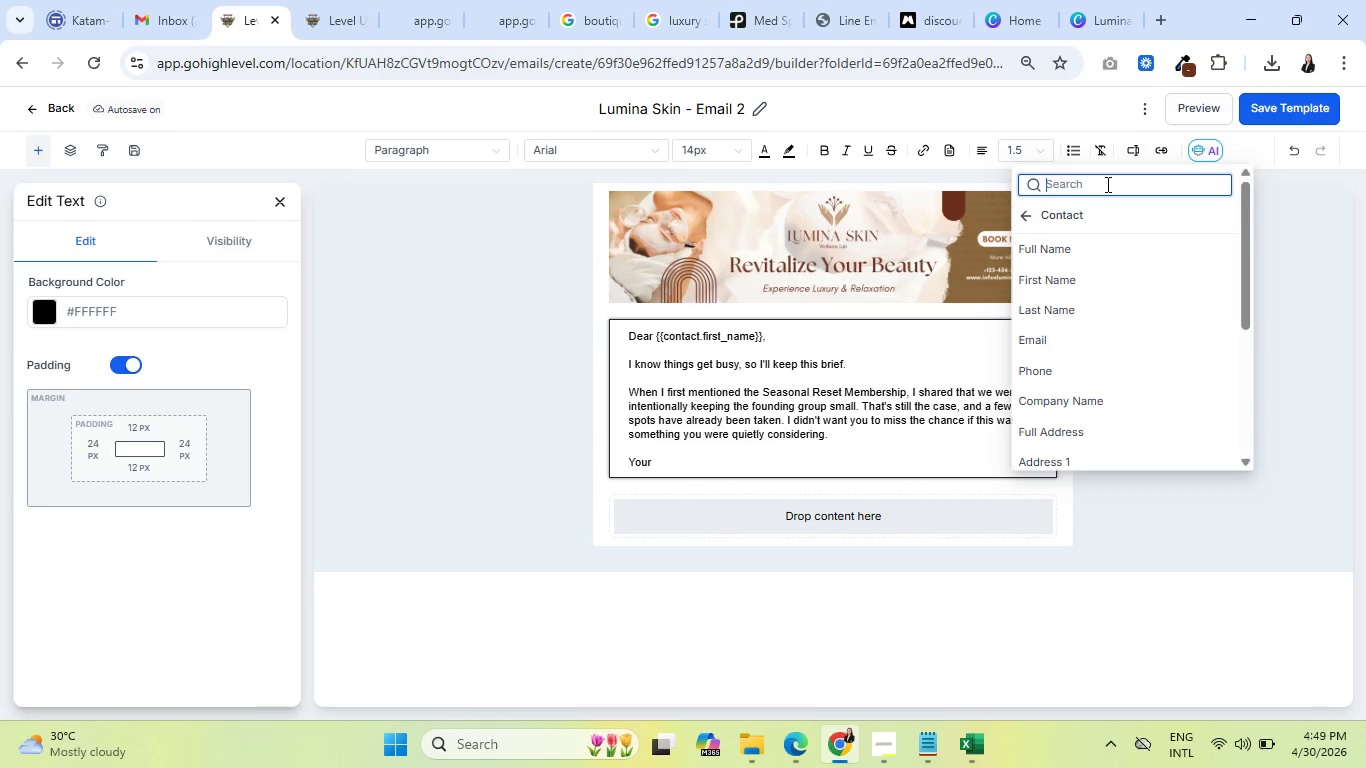 
type(last ser)
 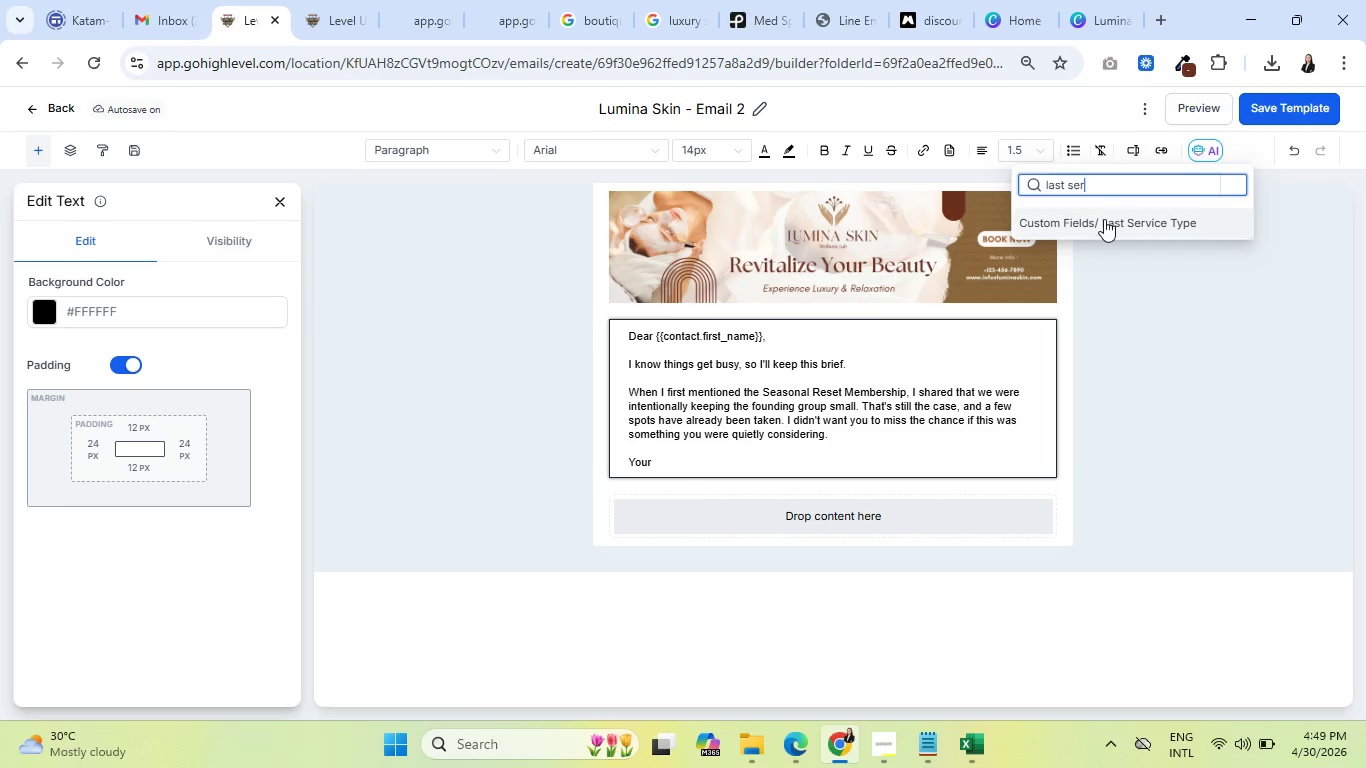 
left_click([1104, 221])
 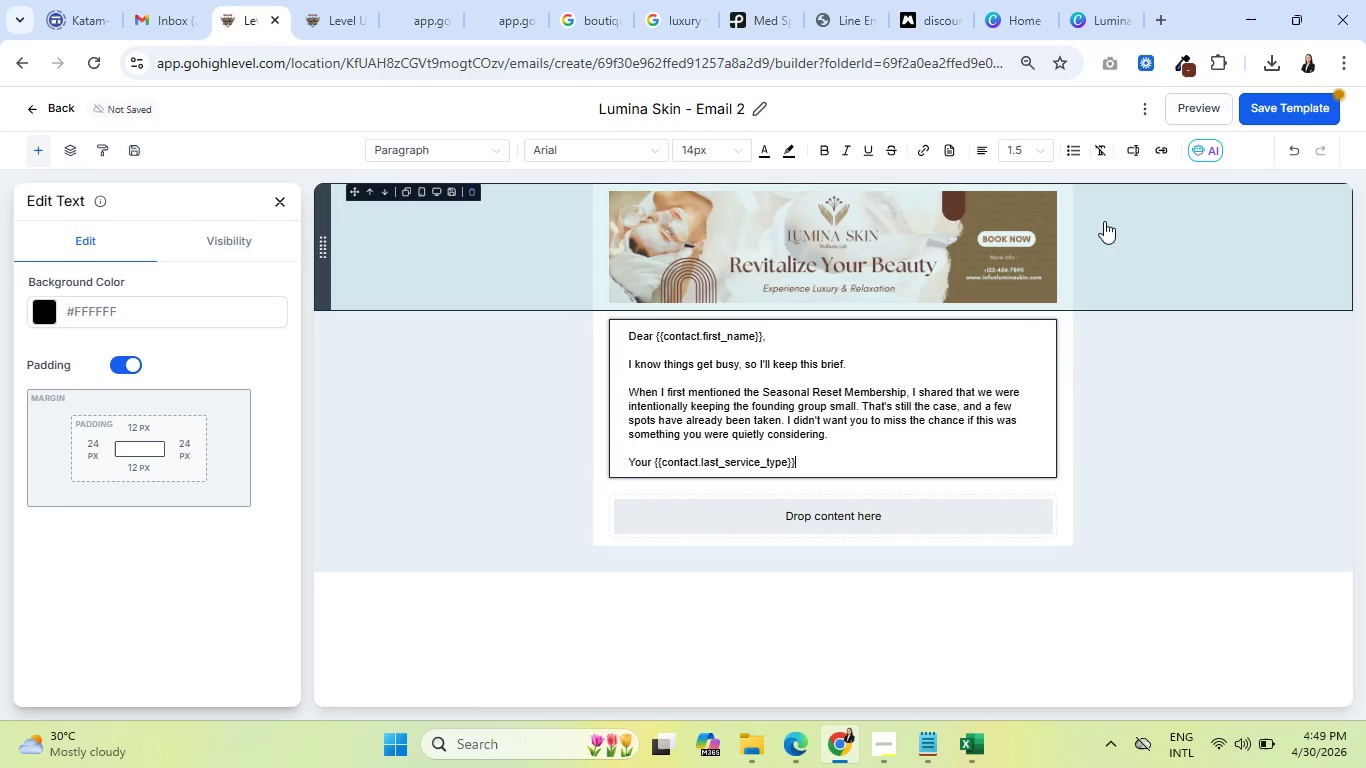 
type( gave you a strong)
 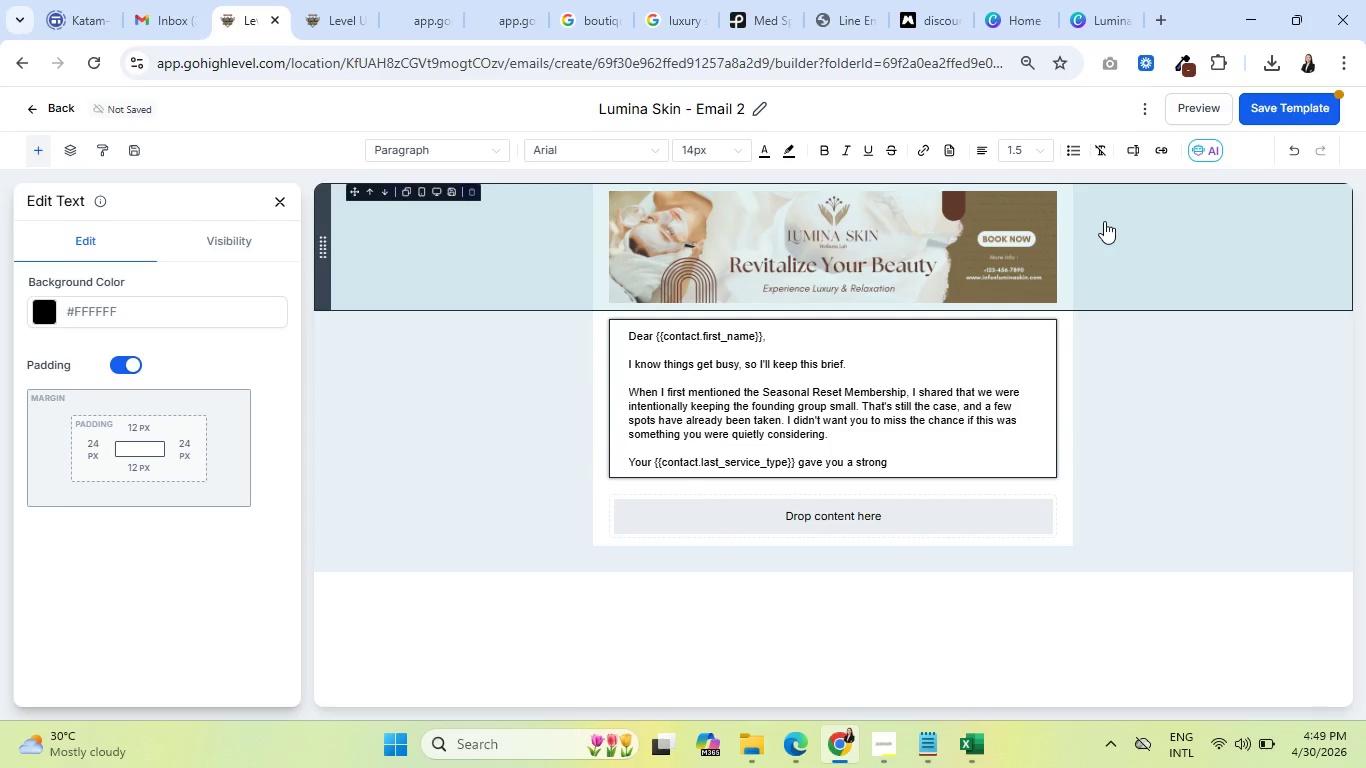 
wait(10.12)
 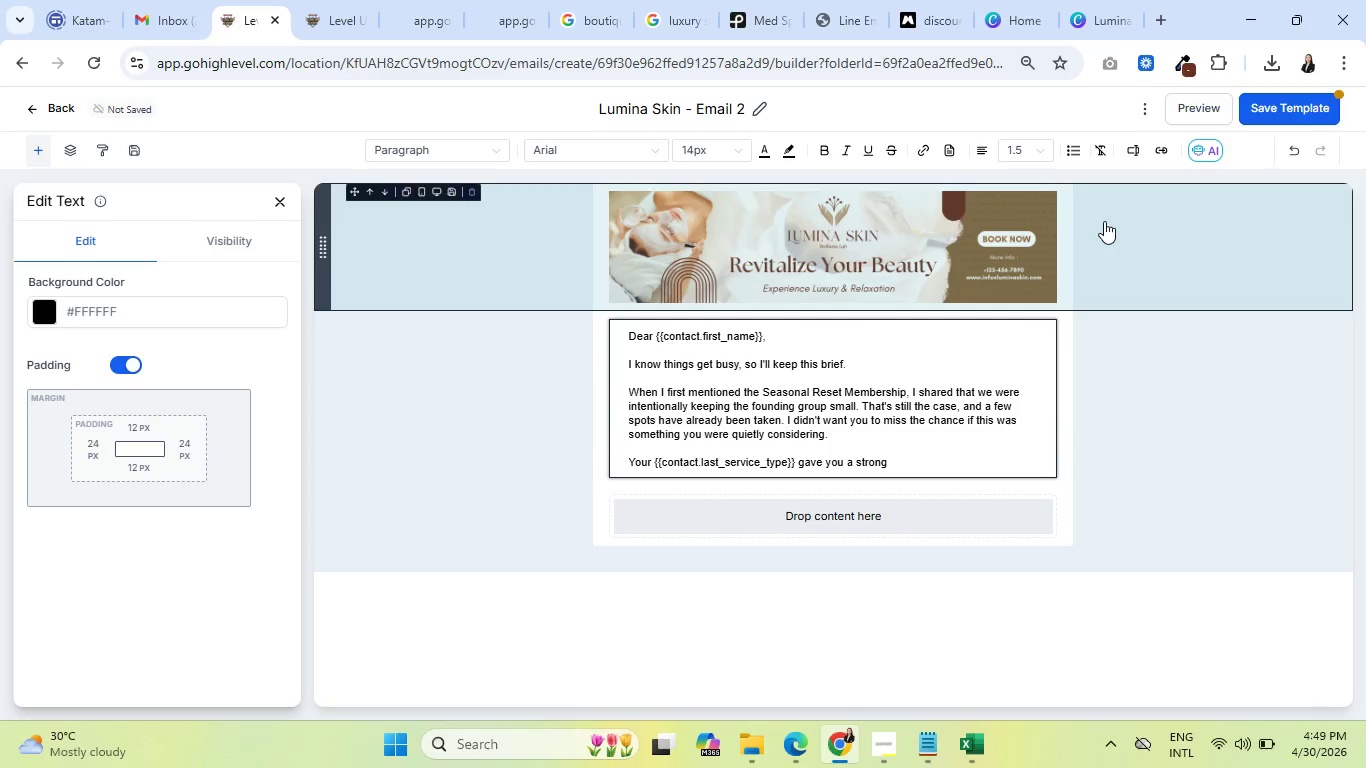 
type( starting point)
 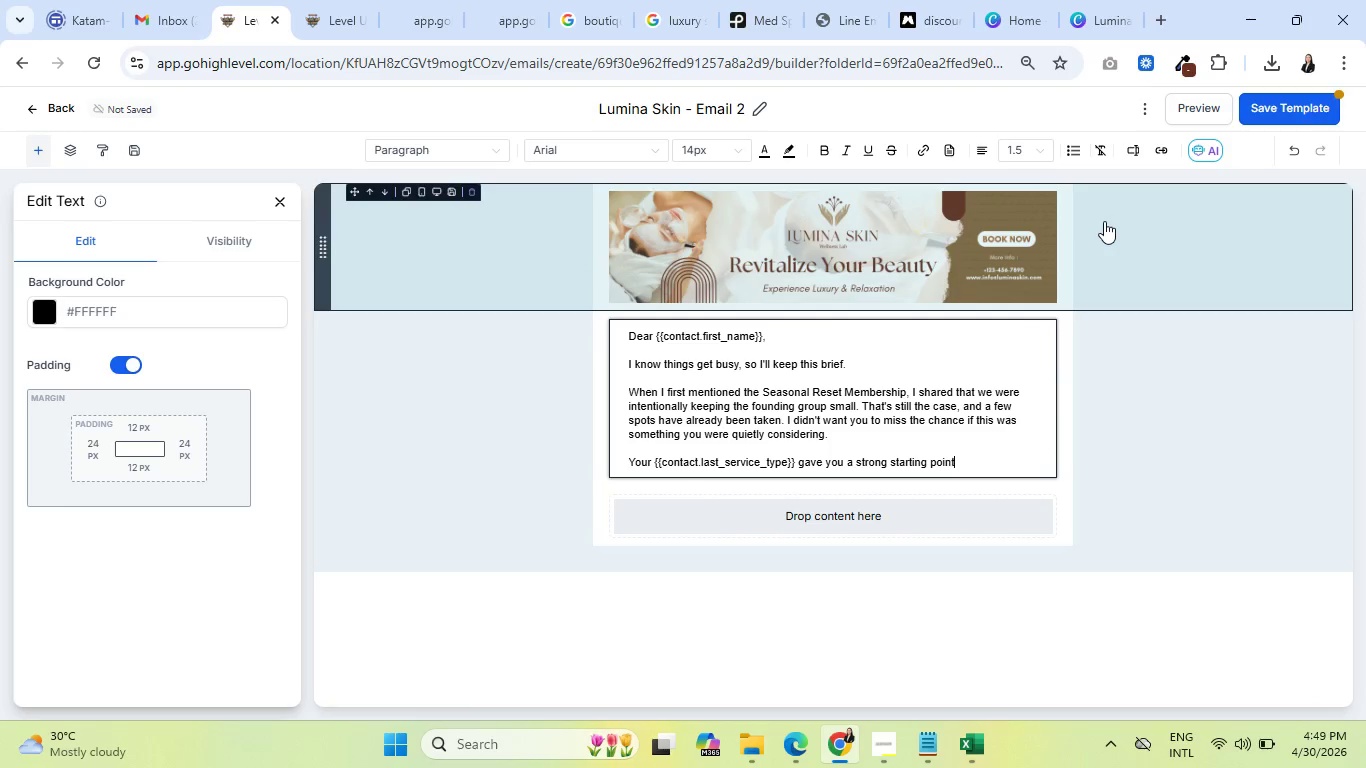 
wait(7.02)
 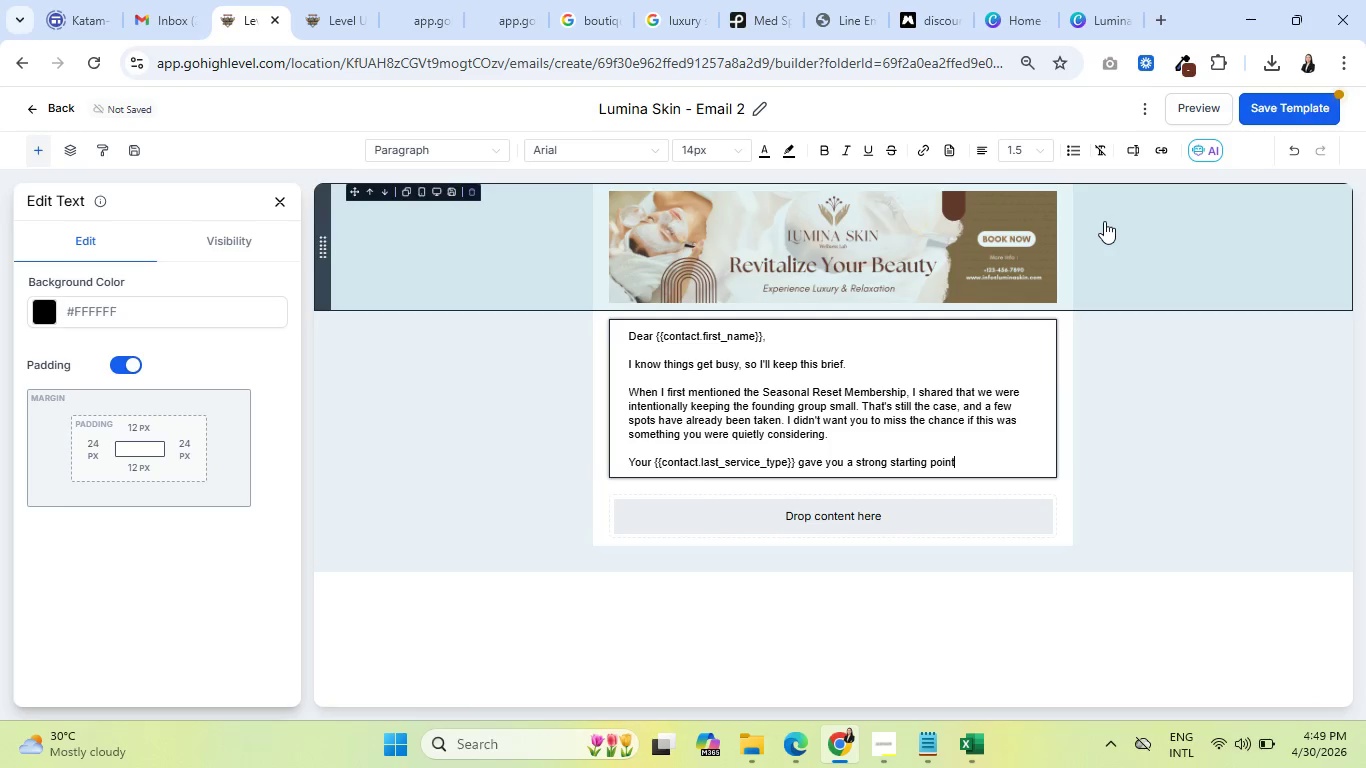 
key(Period)
 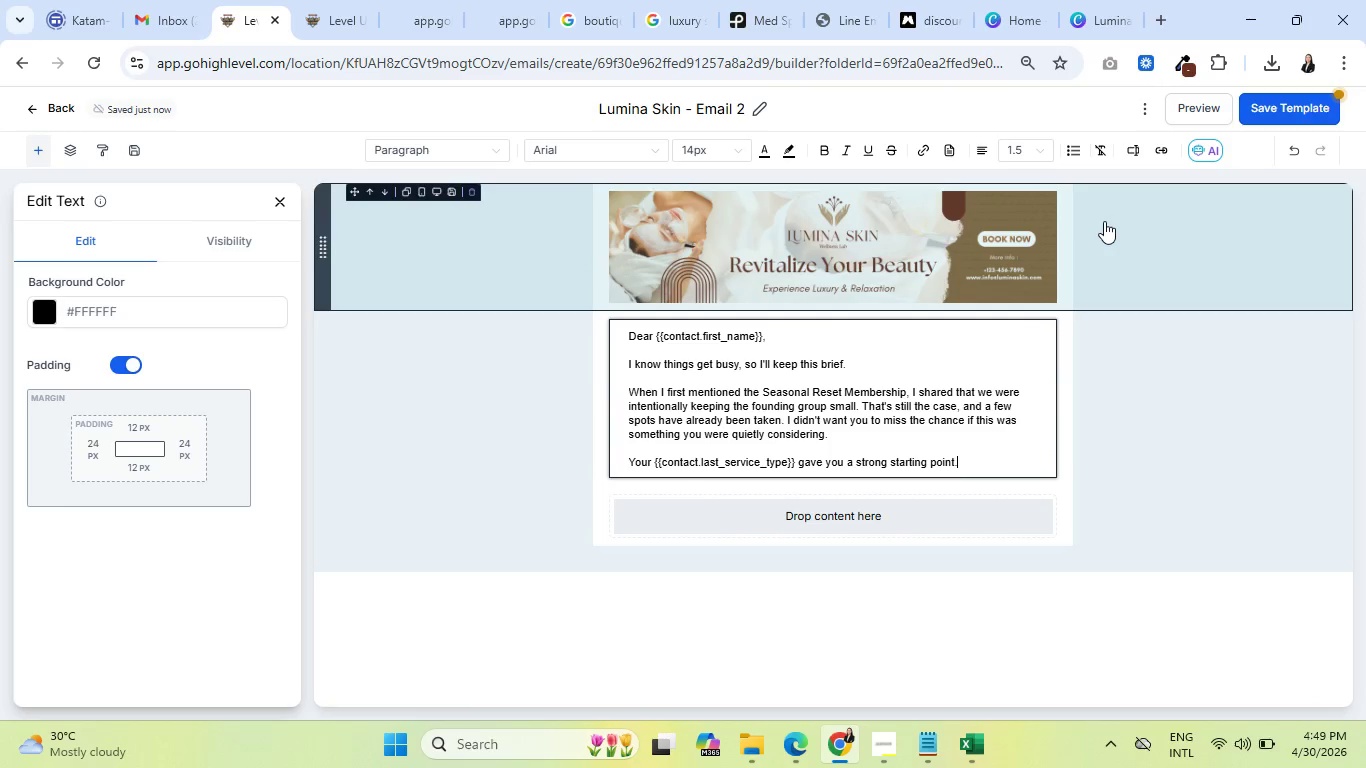 
key(Space)
 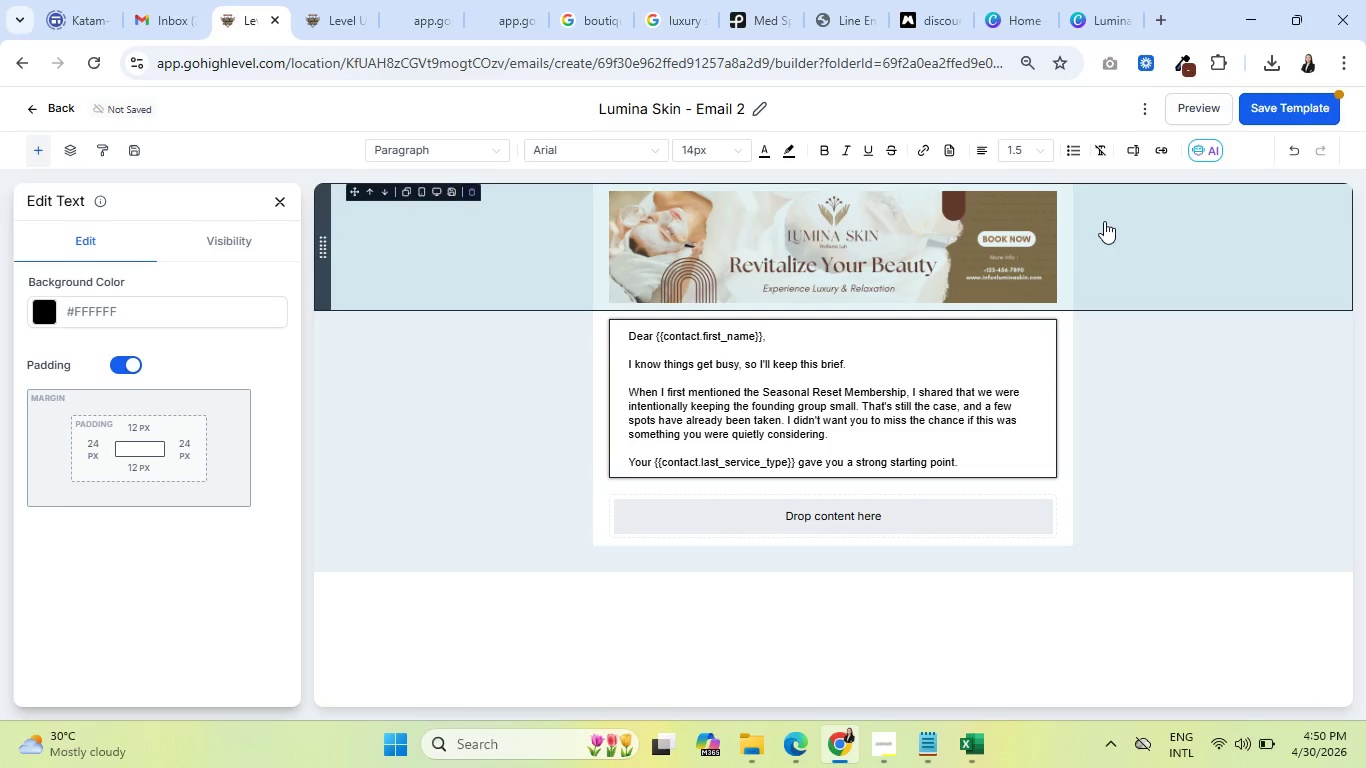 
wait(14.52)
 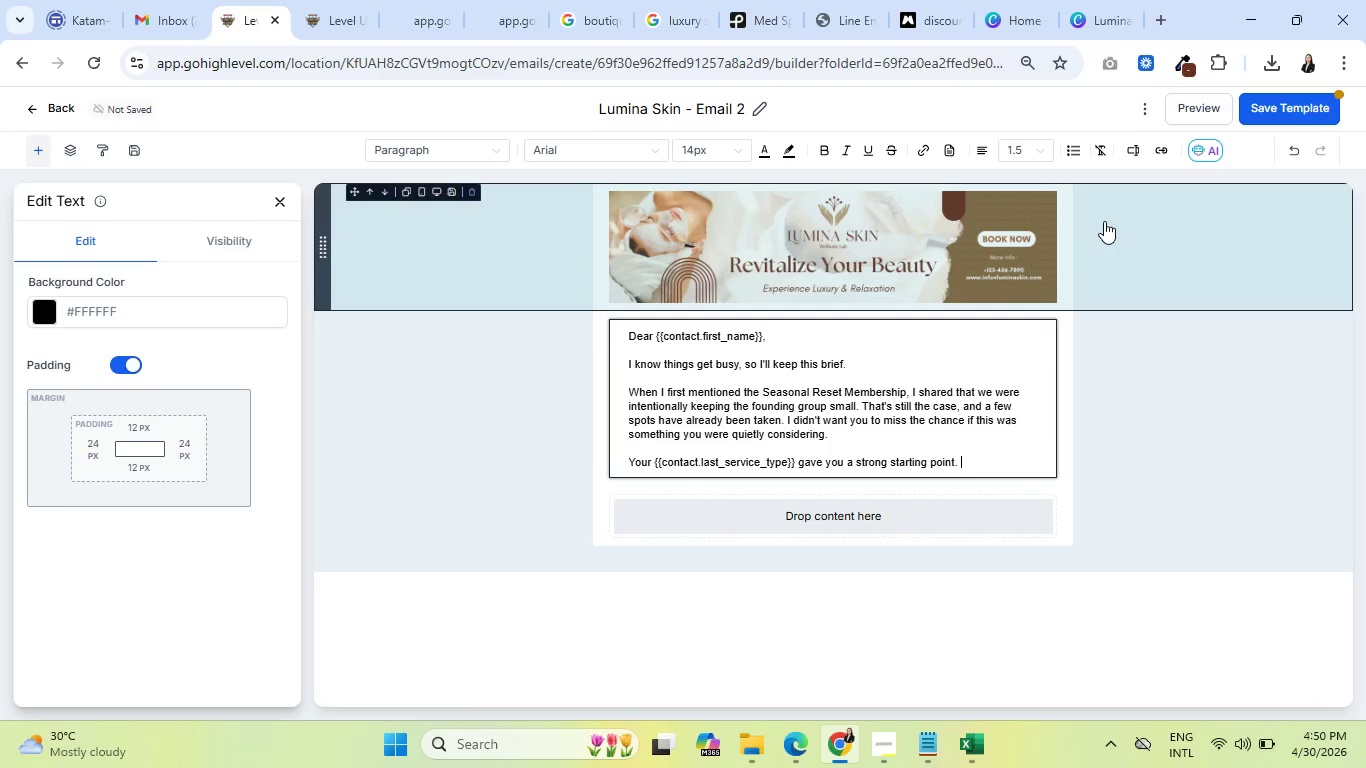 
type(What )
 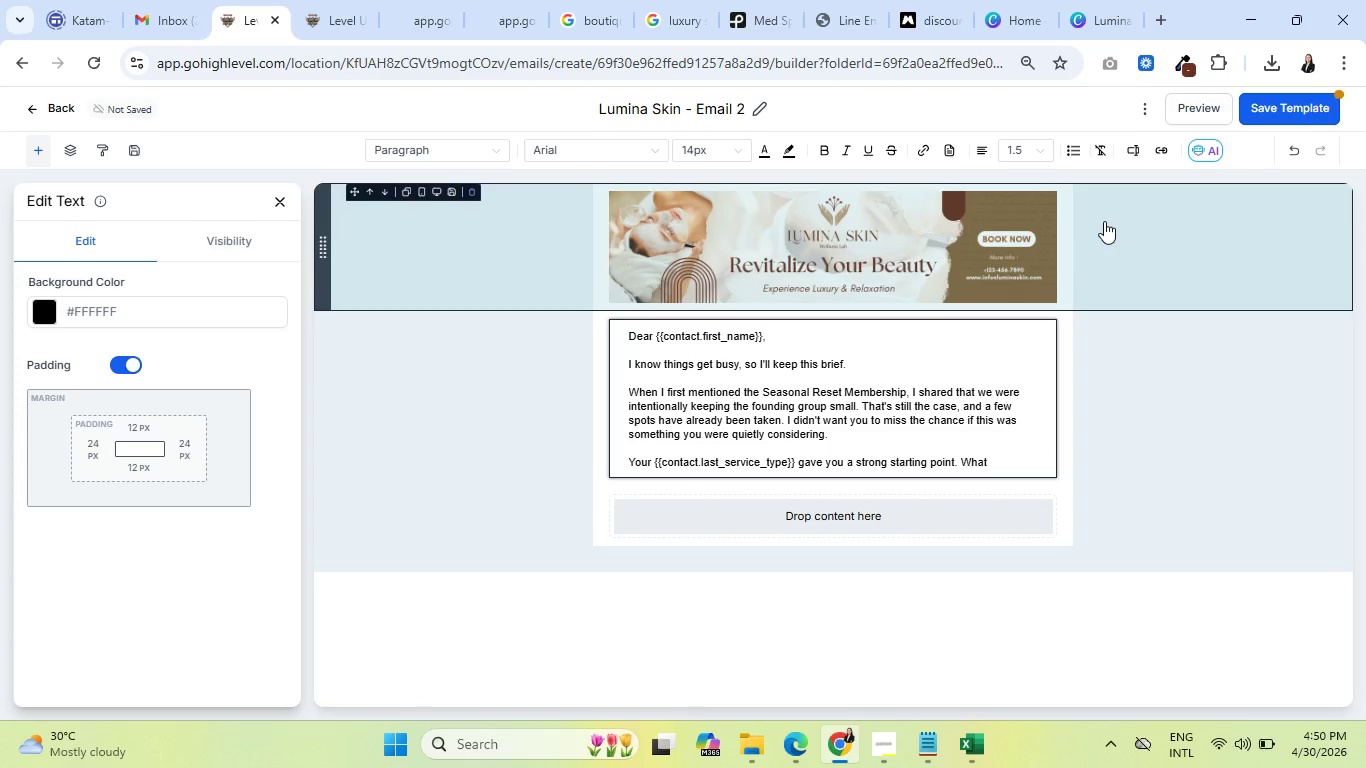 
wait(12.16)
 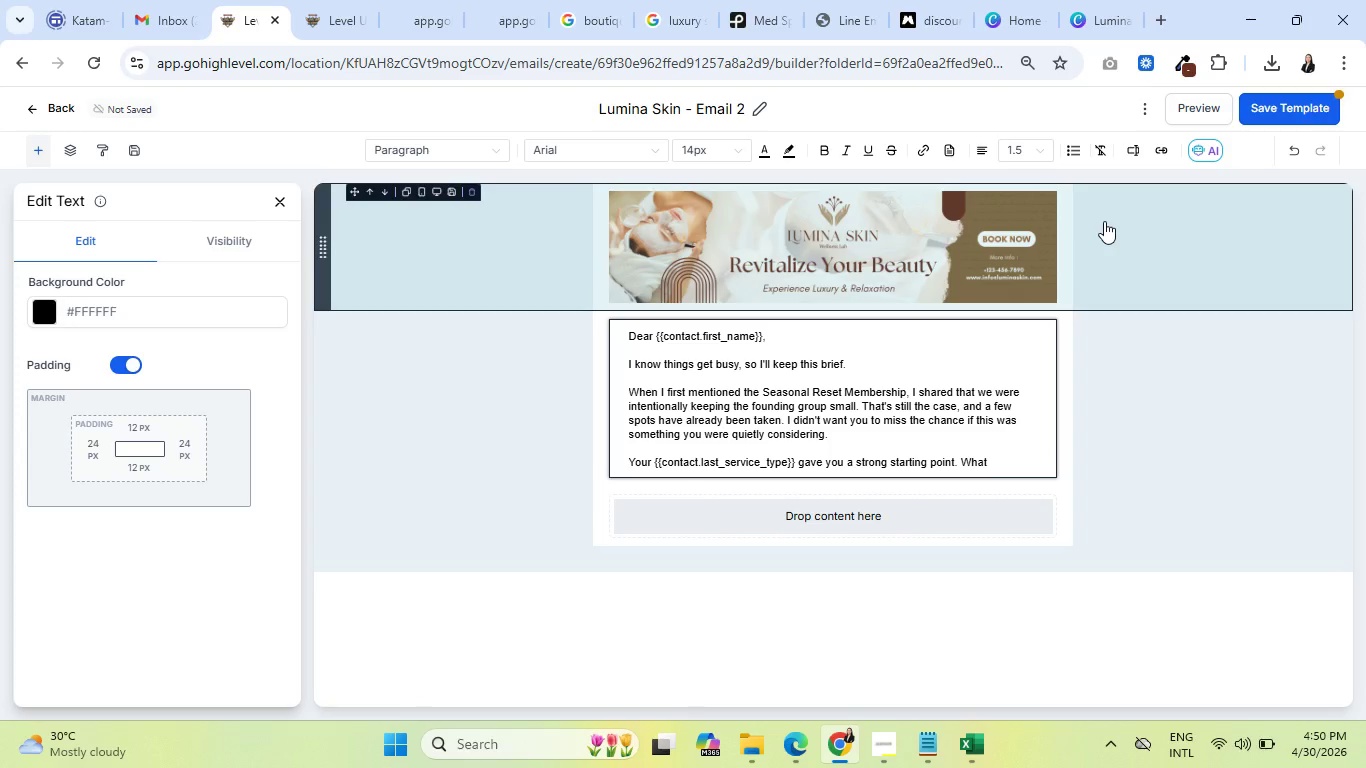 
left_click([957, 407])
 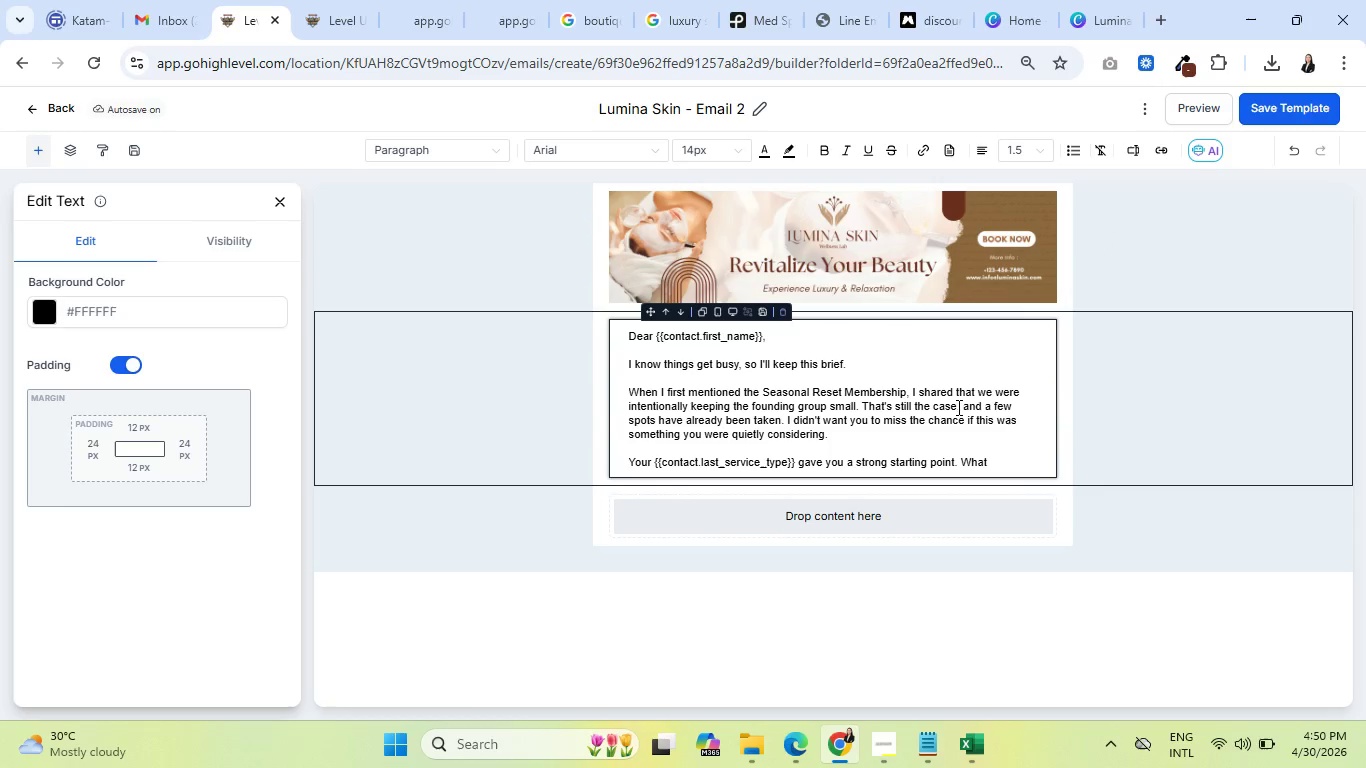 
key(Delete)
 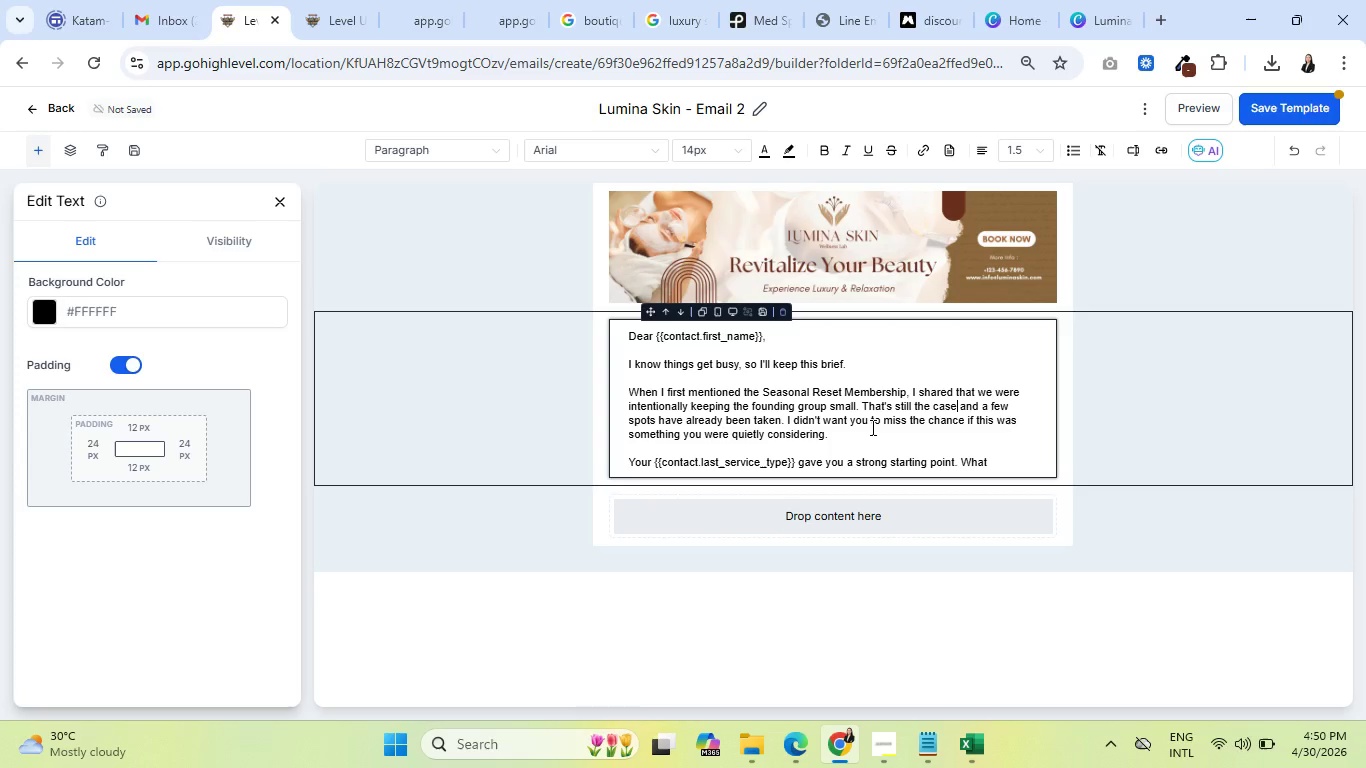 
wait(6.31)
 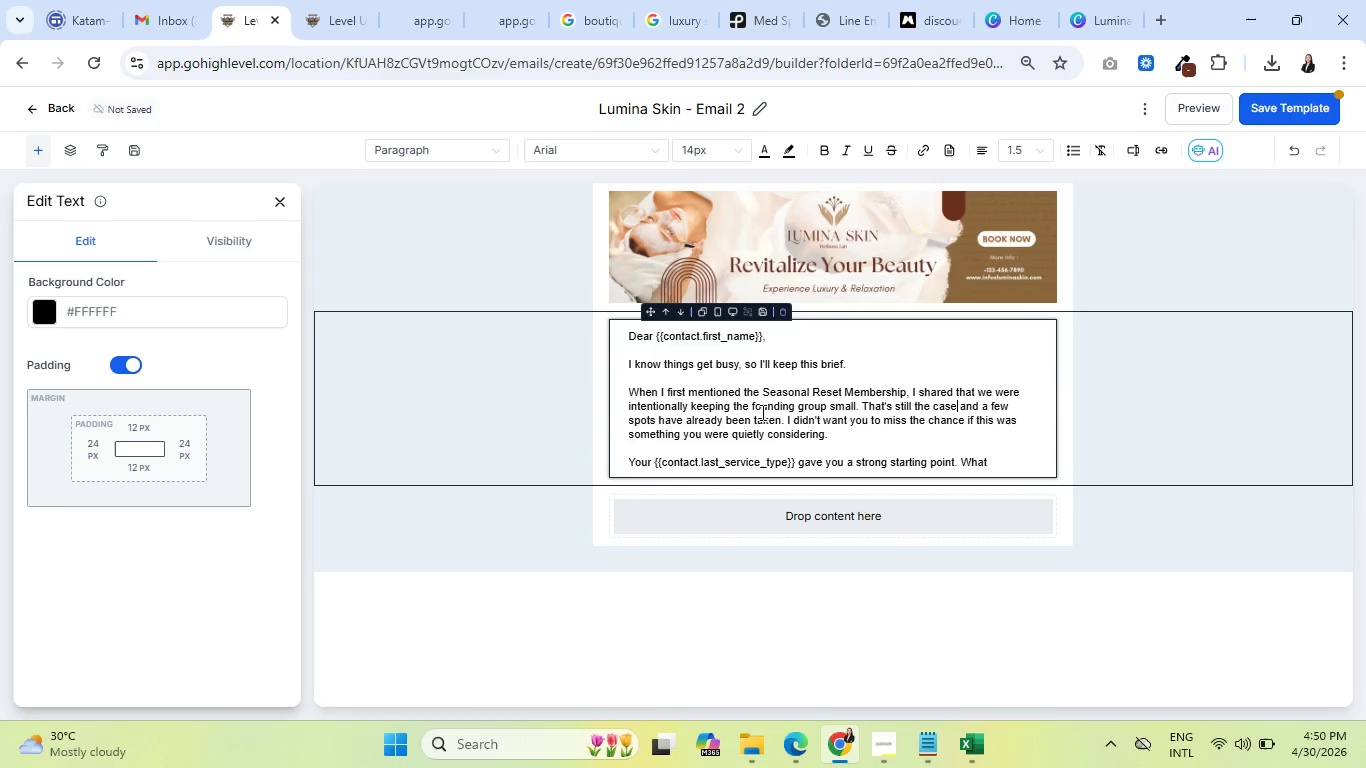 
left_click([1001, 463])
 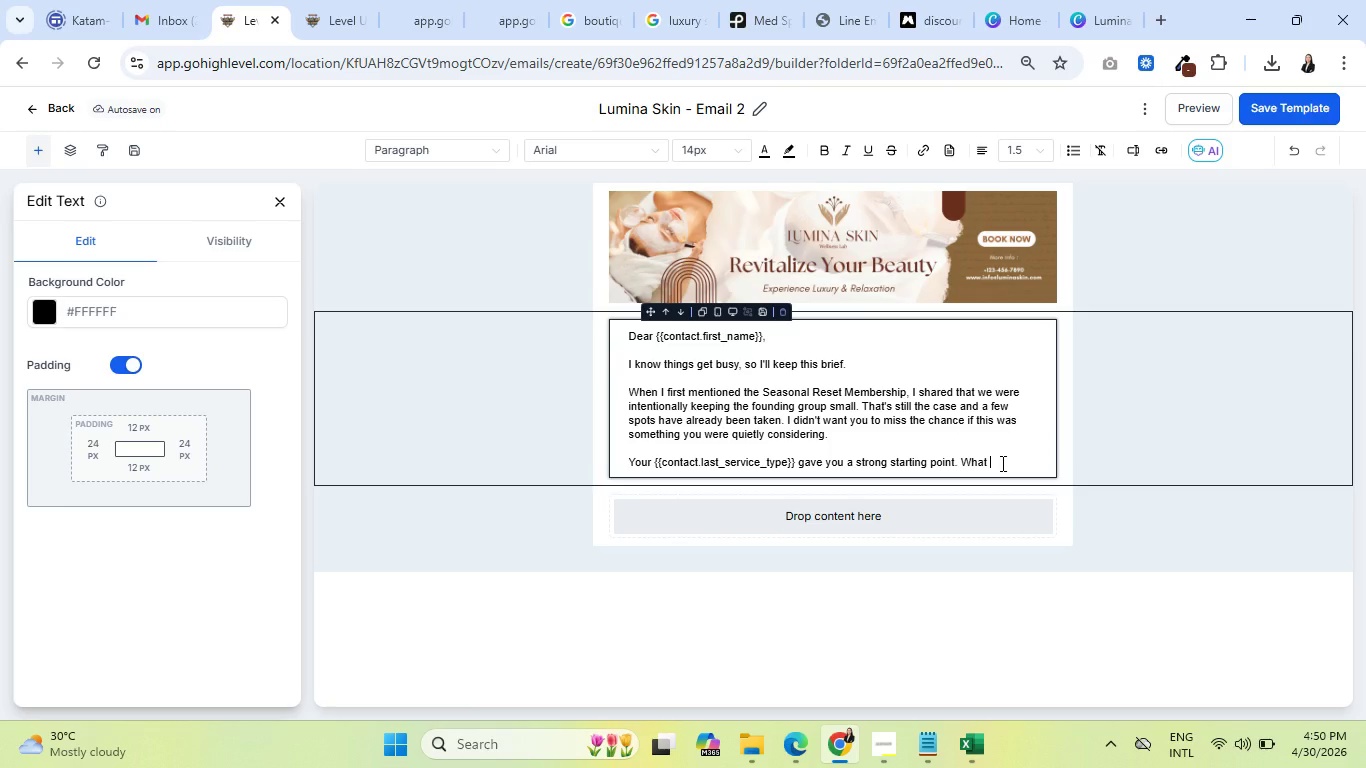 
type(the membersi)
key(Backspace)
type(hp)
key(Backspace)
type(ip really does is hrlp)
key(Backspace)
key(Backspace)
key(Backspace)
type(elp)
 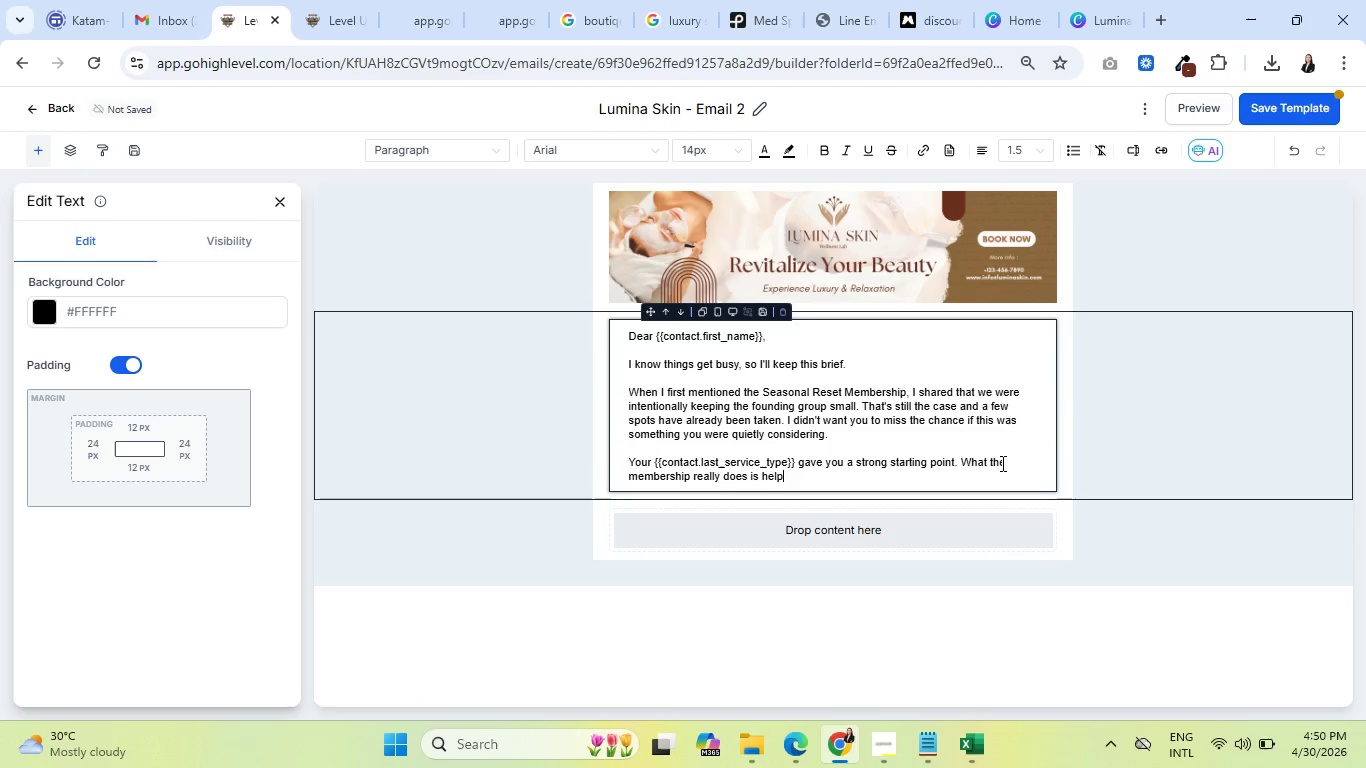 
wait(5.94)
 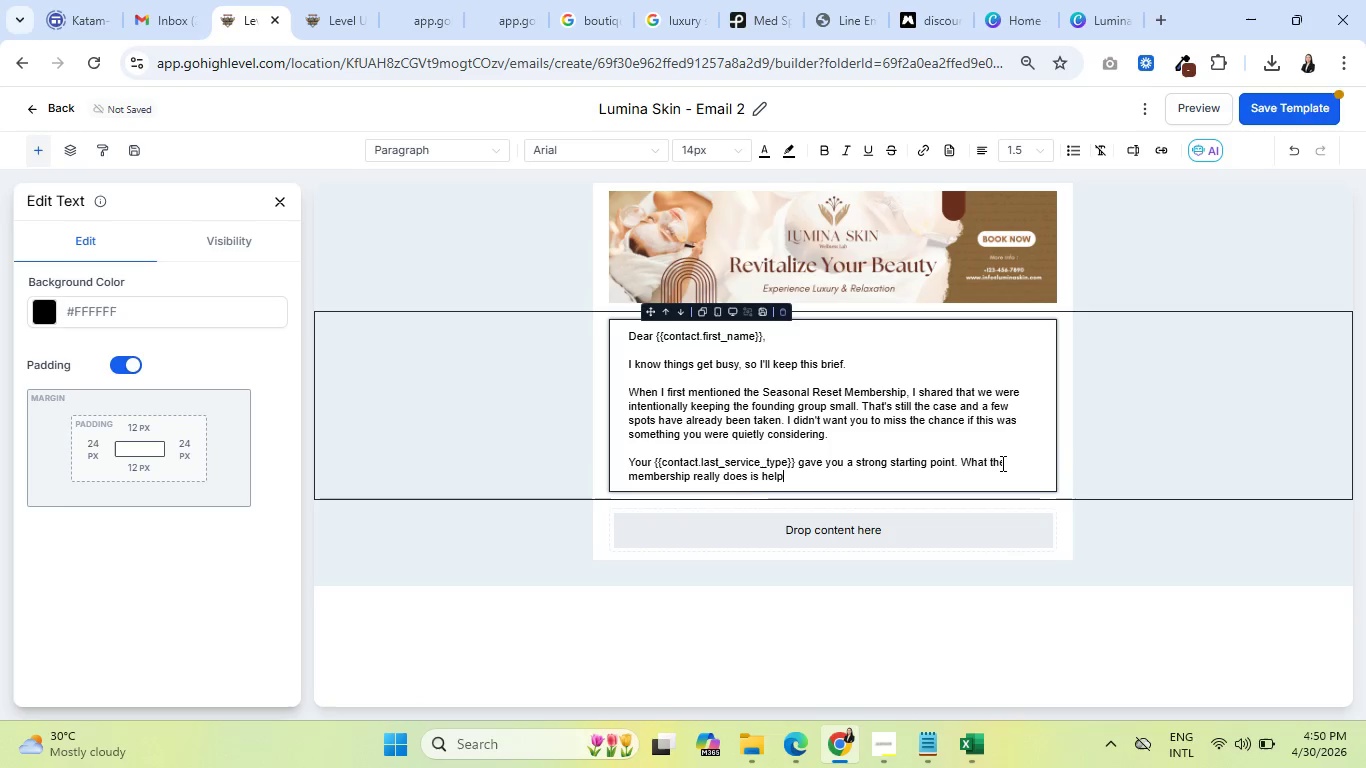 
type( yu)
key(Backspace)
type(ou )
 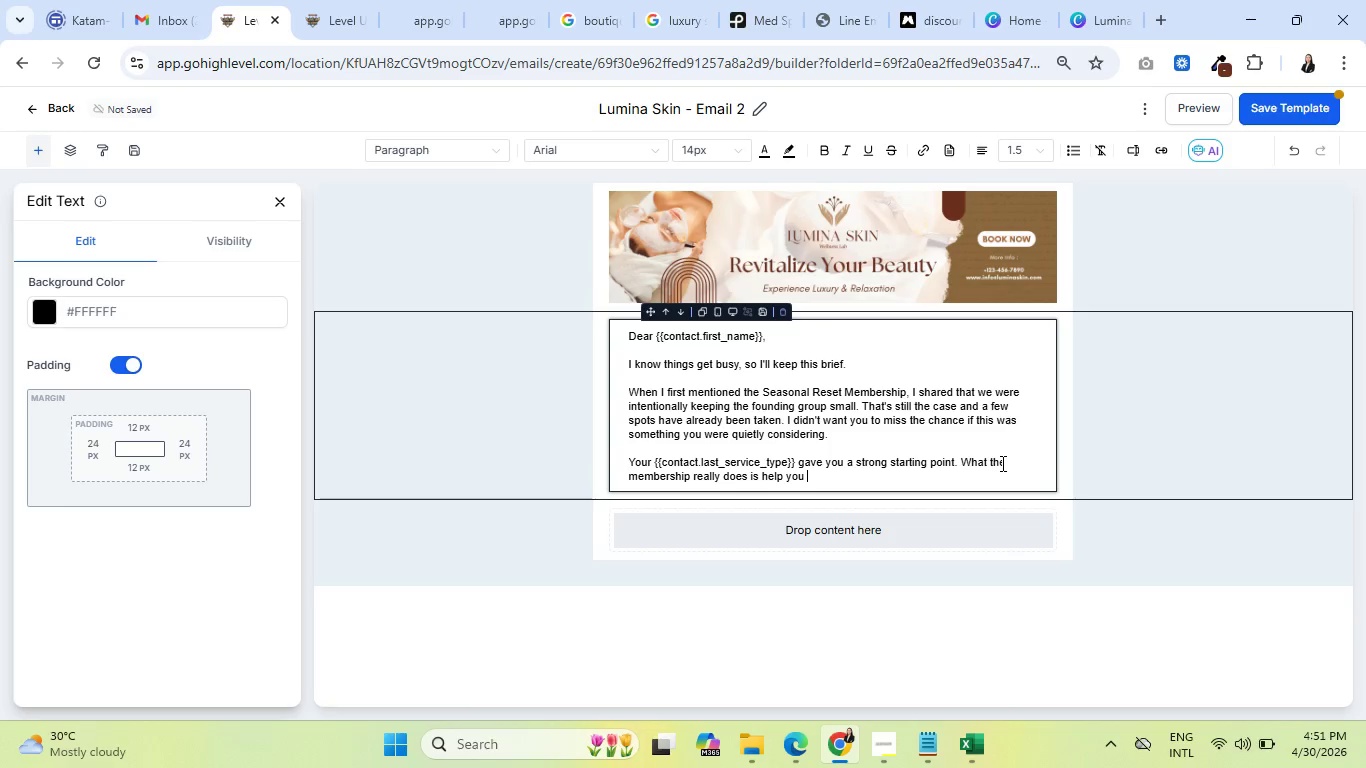 
type(kee )
key(Backspace)
type(p building )
 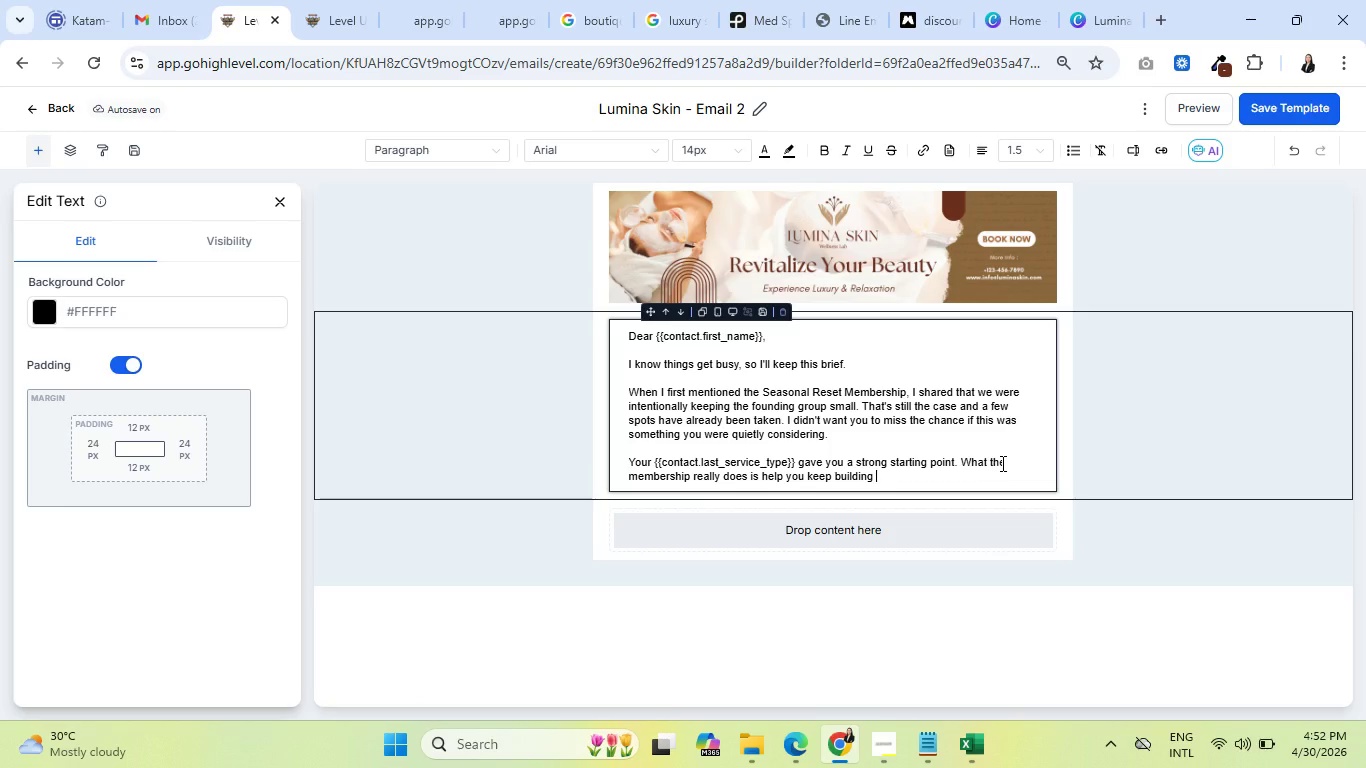 
wait(67.59)
 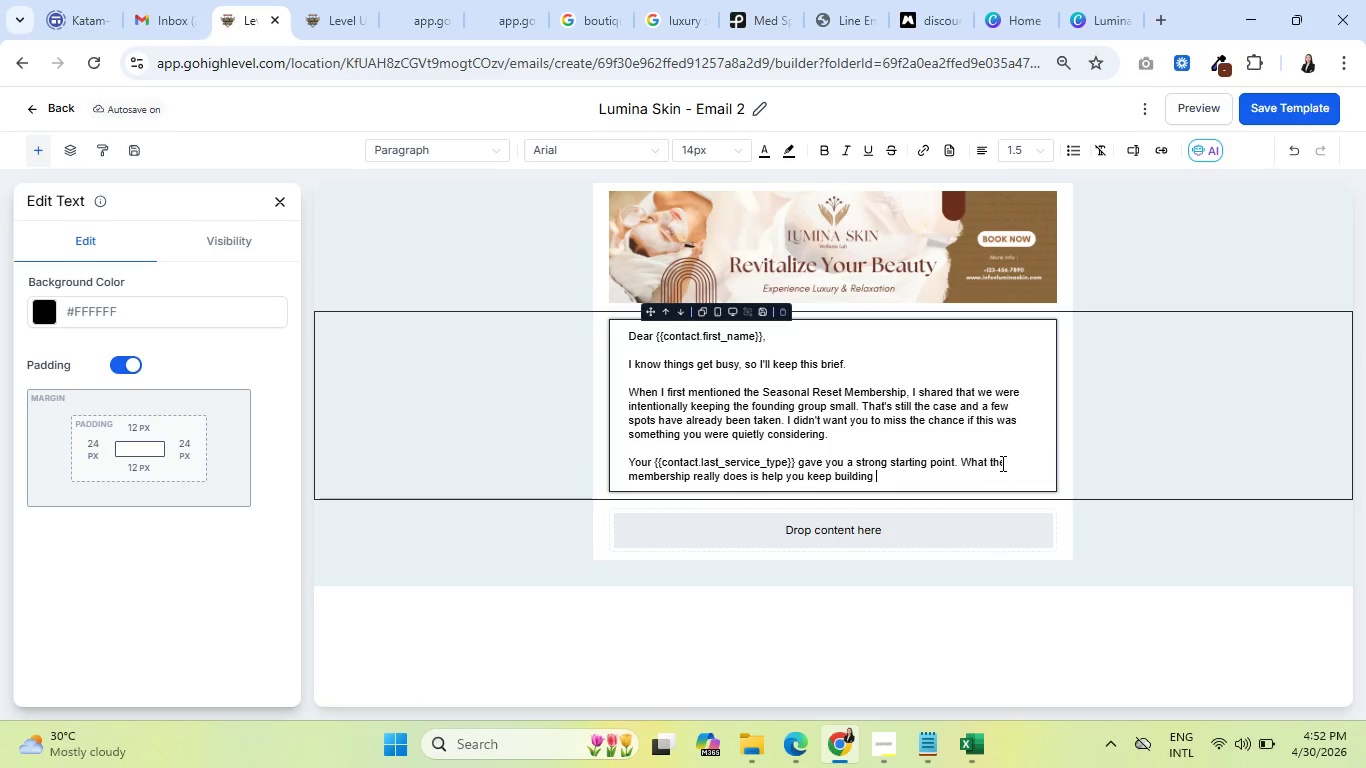 
type(on that, )
 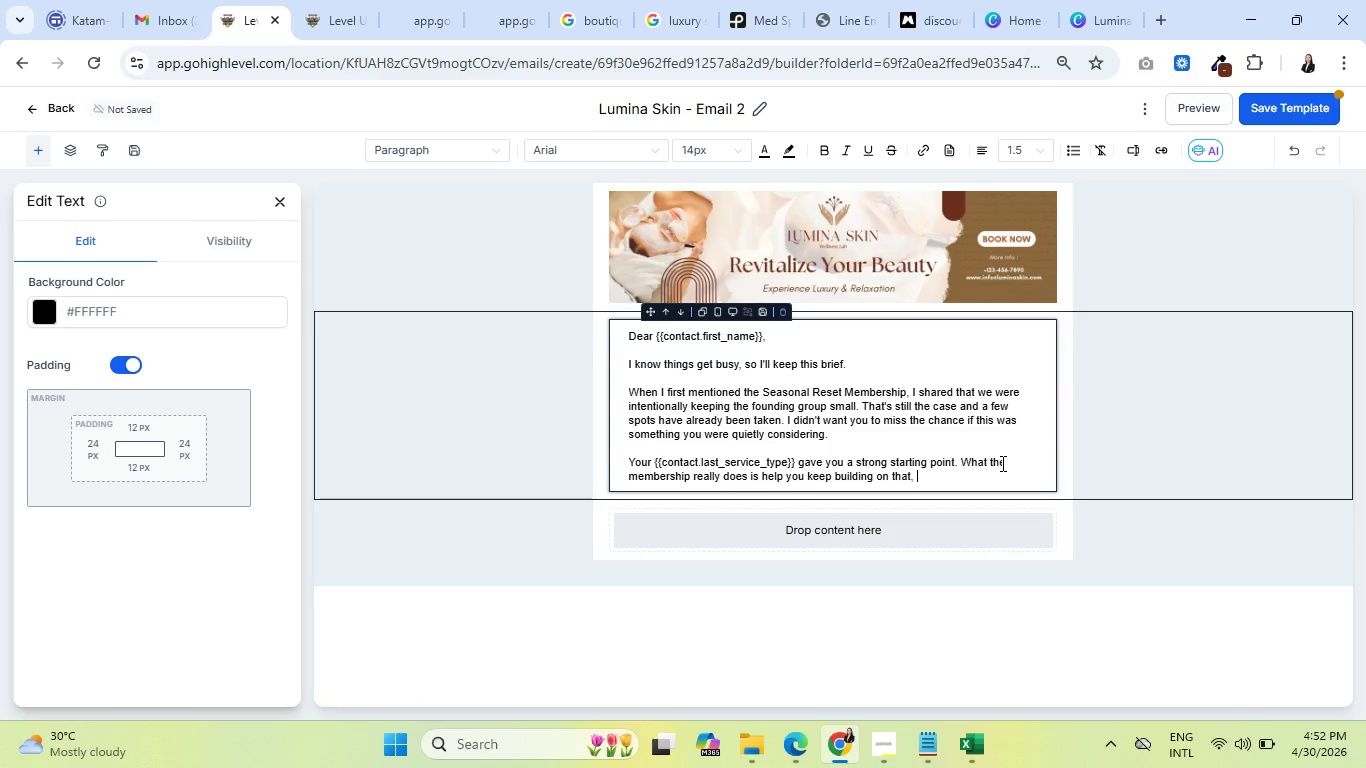 
wait(8.28)
 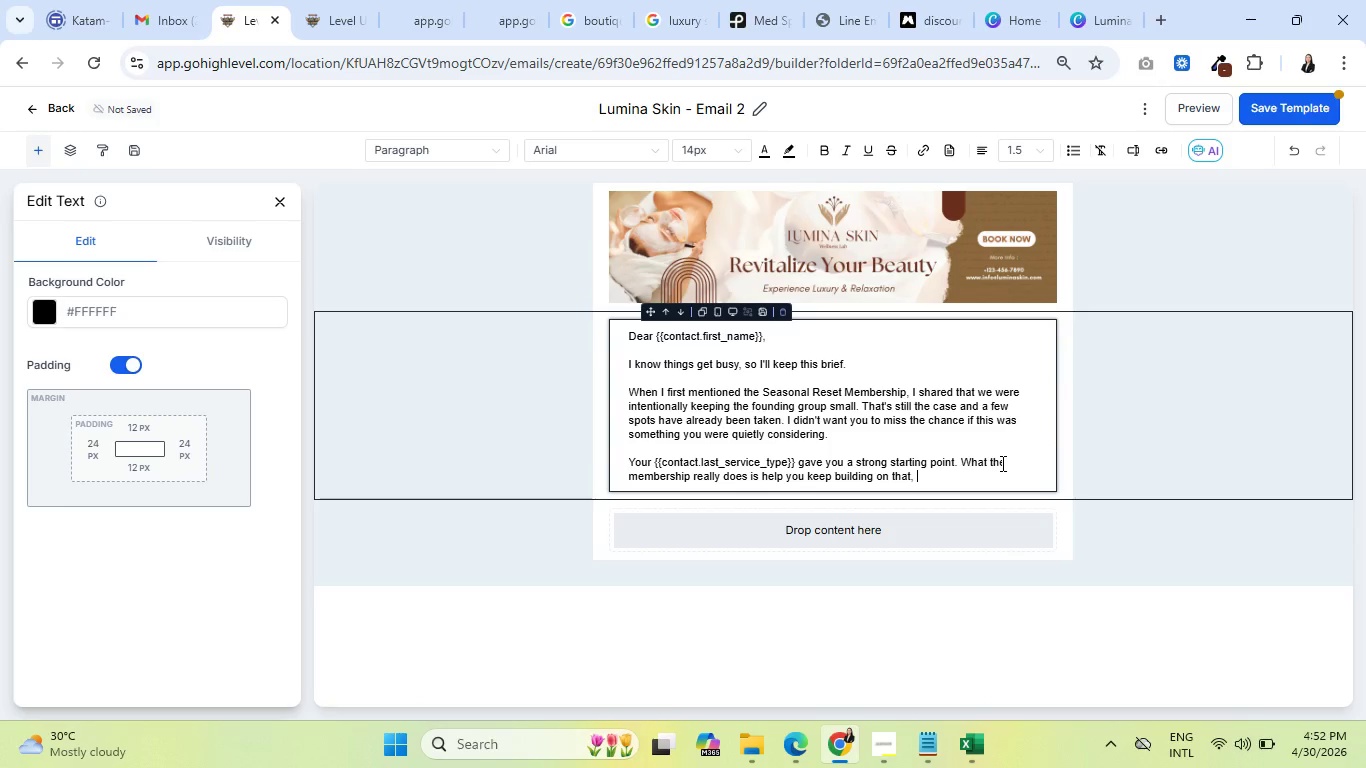 
type(so you're not)
 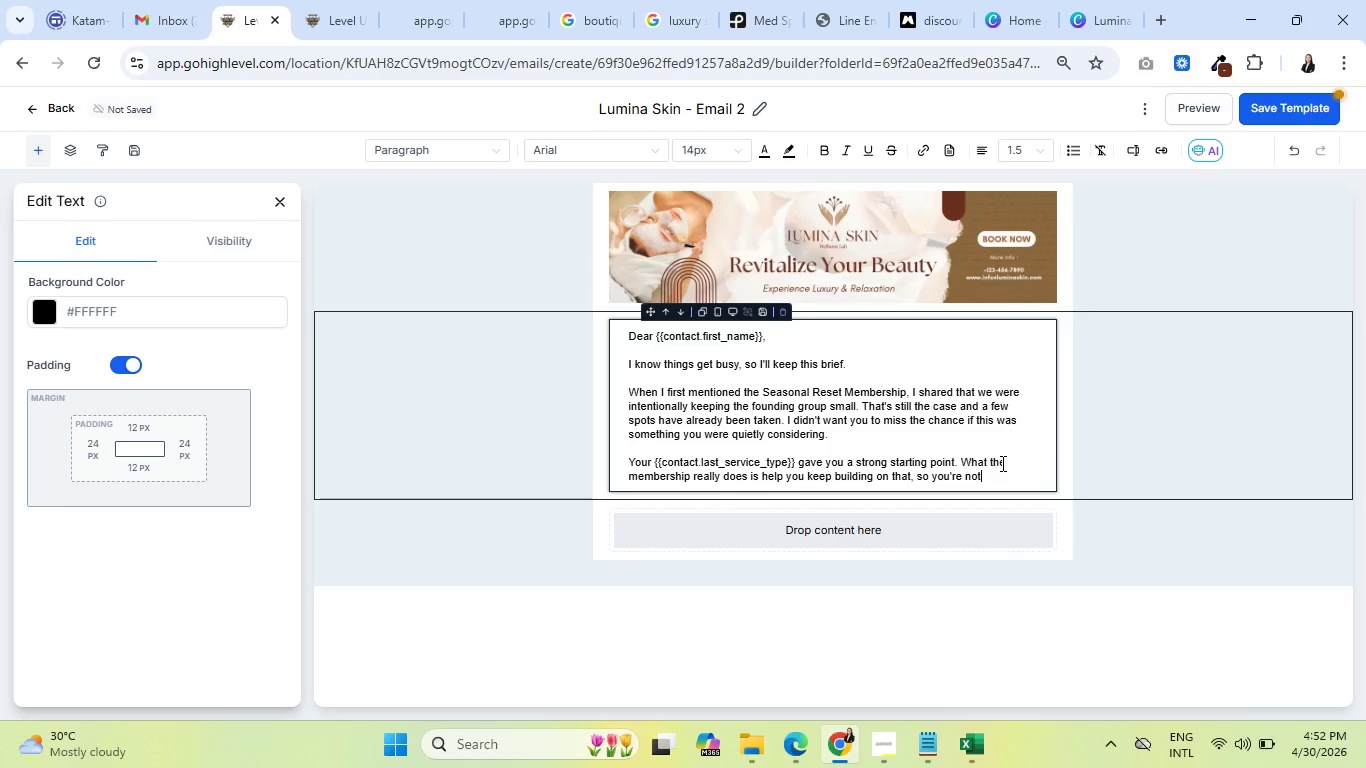 
wait(5.64)
 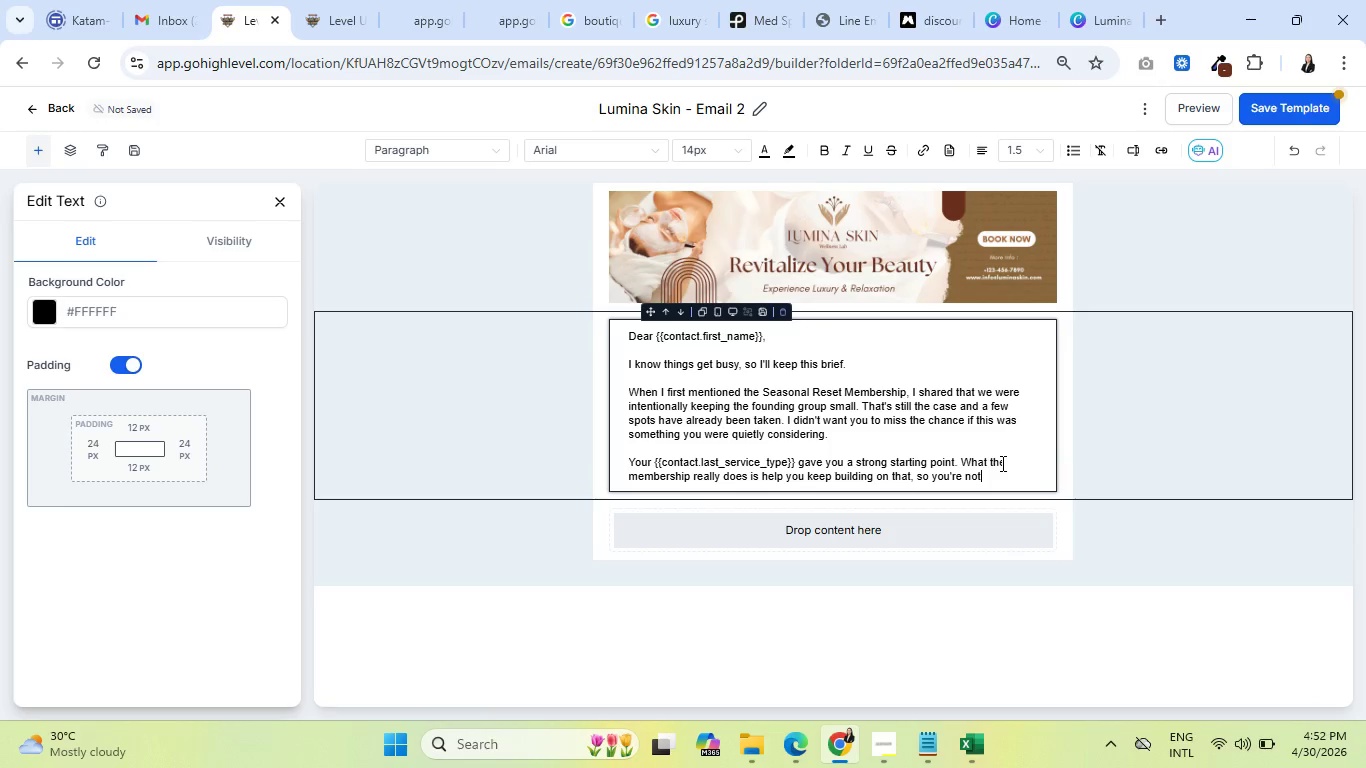 
type( caught in that refusing)
 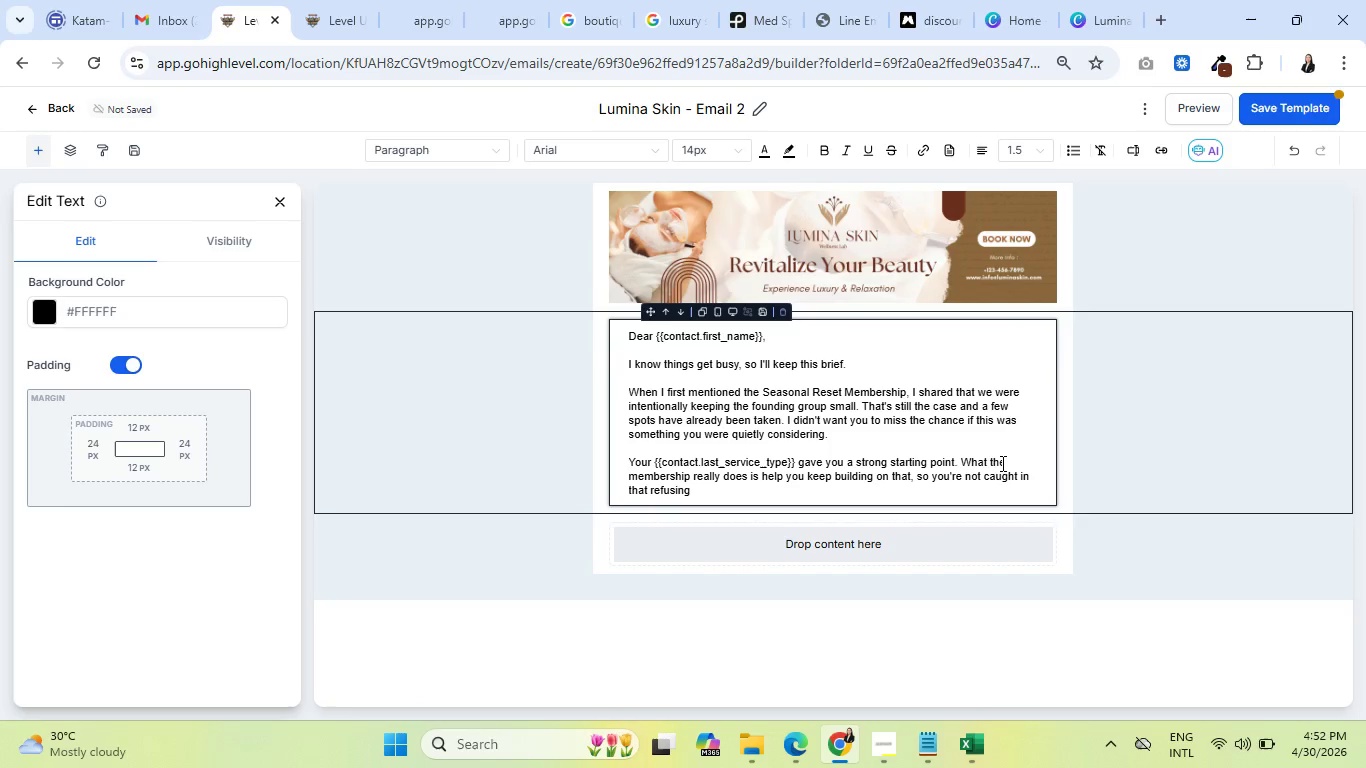 
key(Backspace)
 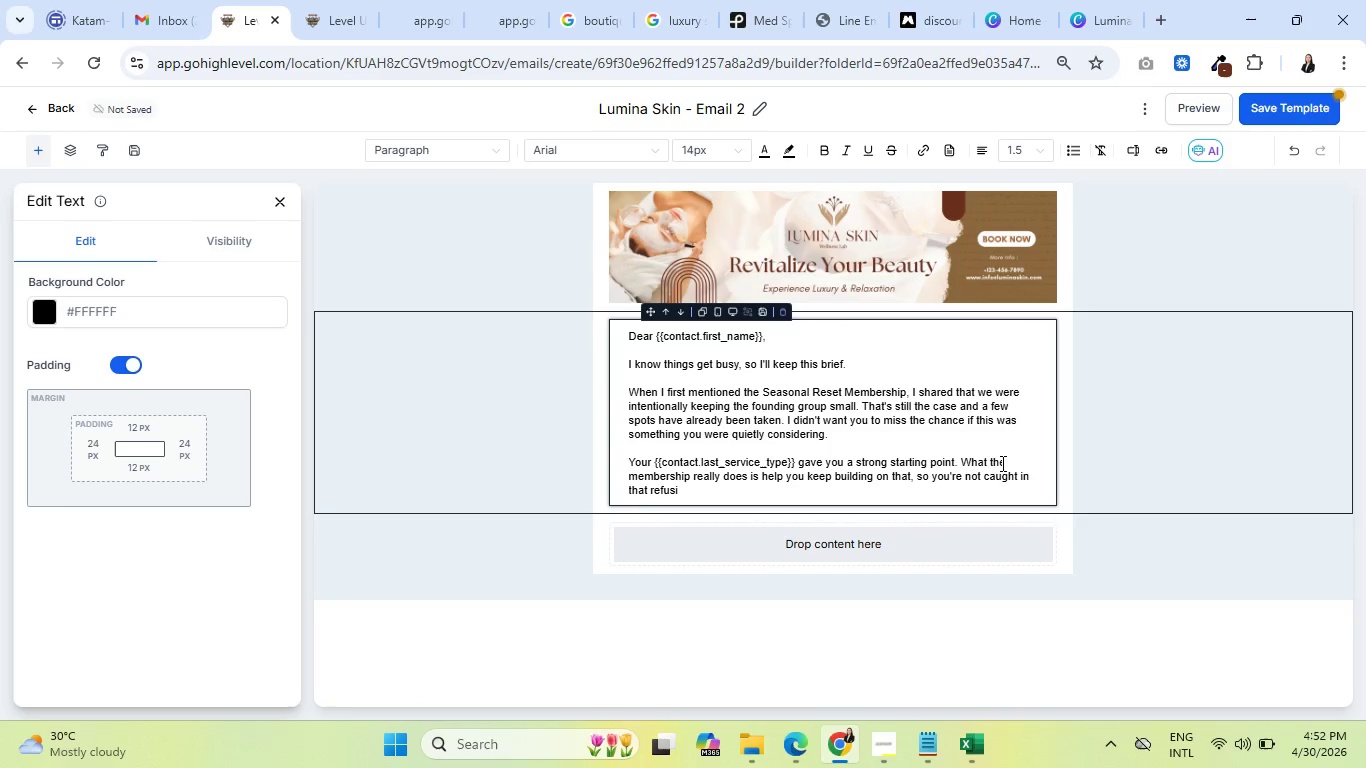 
key(Backspace)
 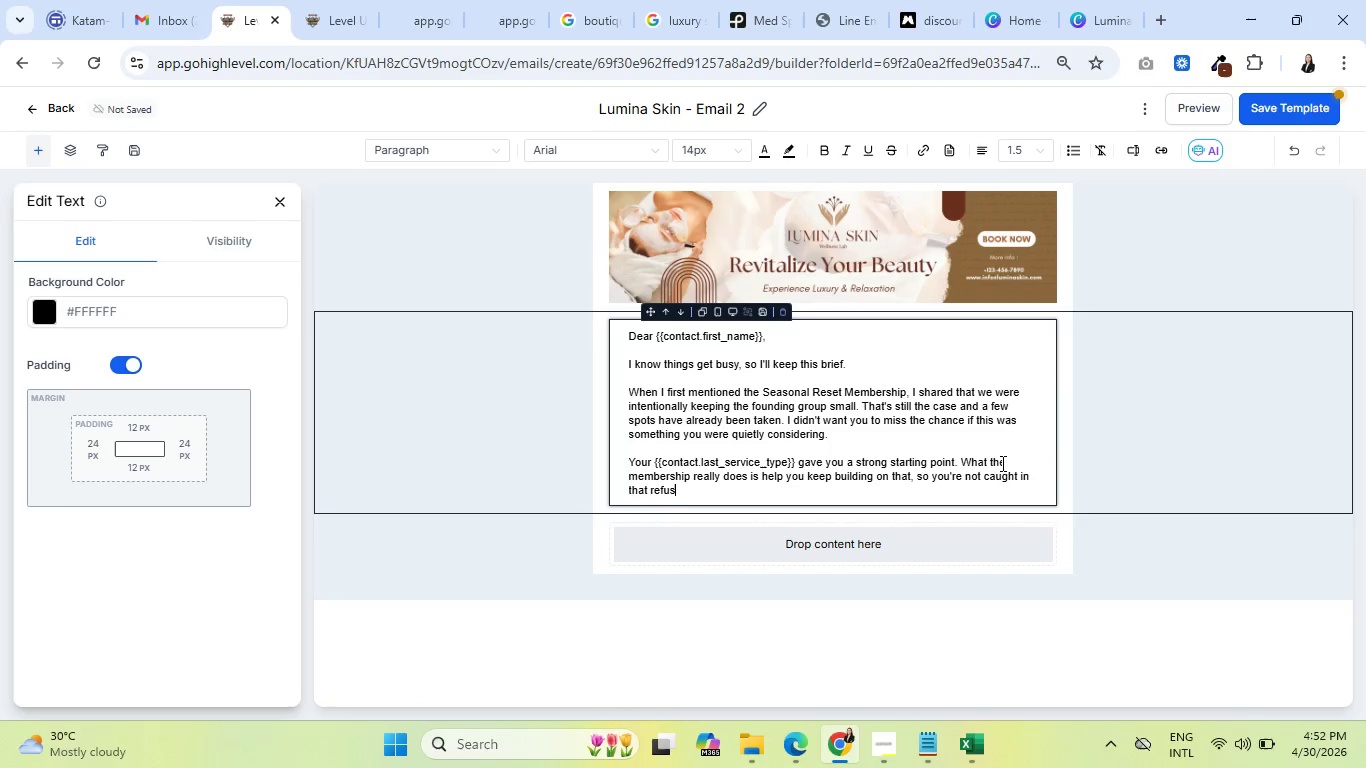 
key(Backspace)
 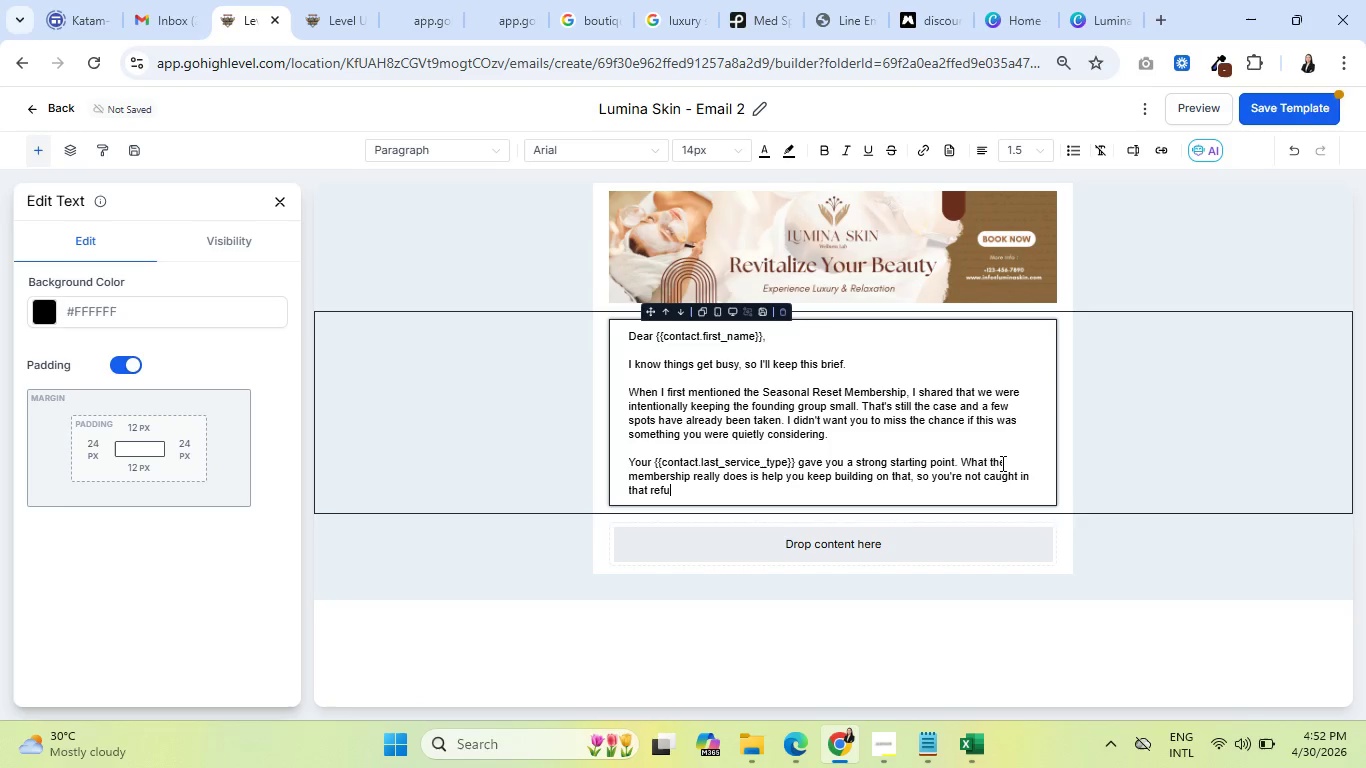 
key(Backspace)
 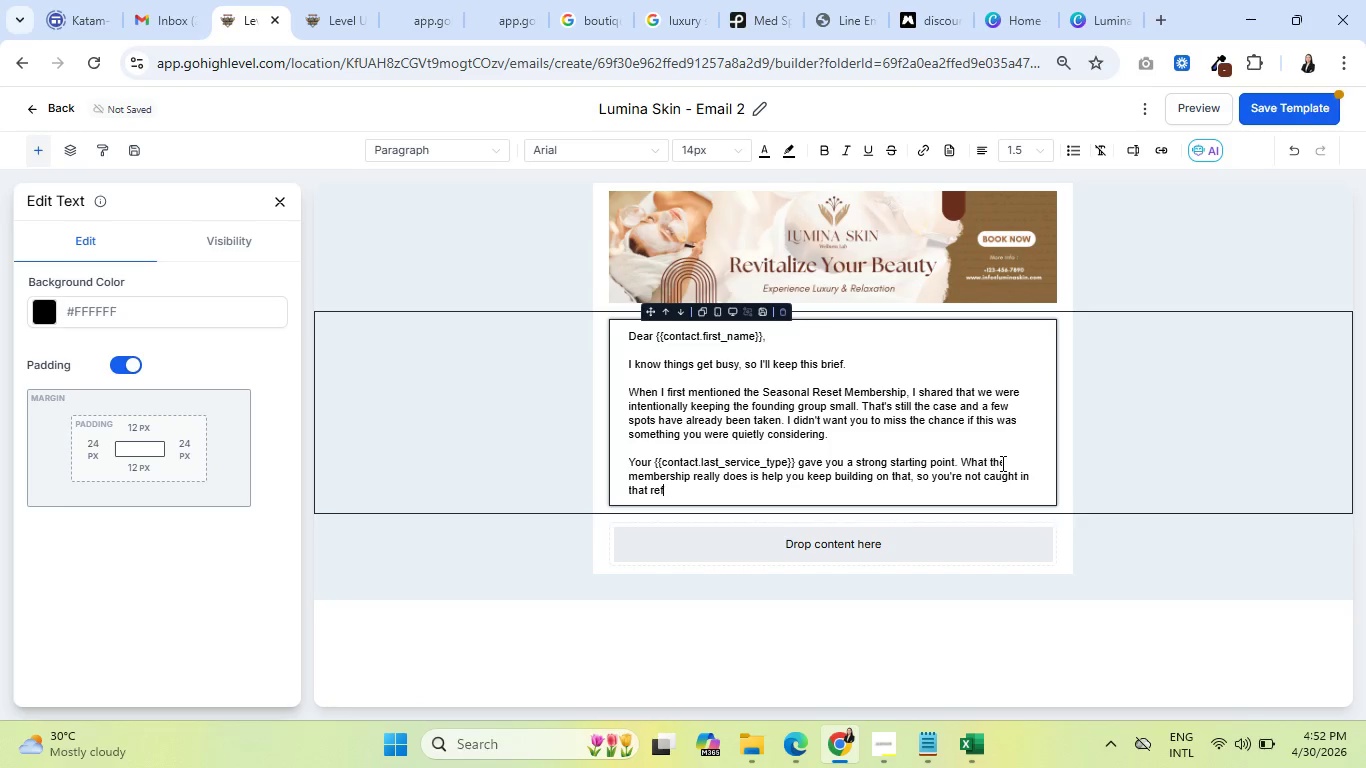 
key(Backspace)
 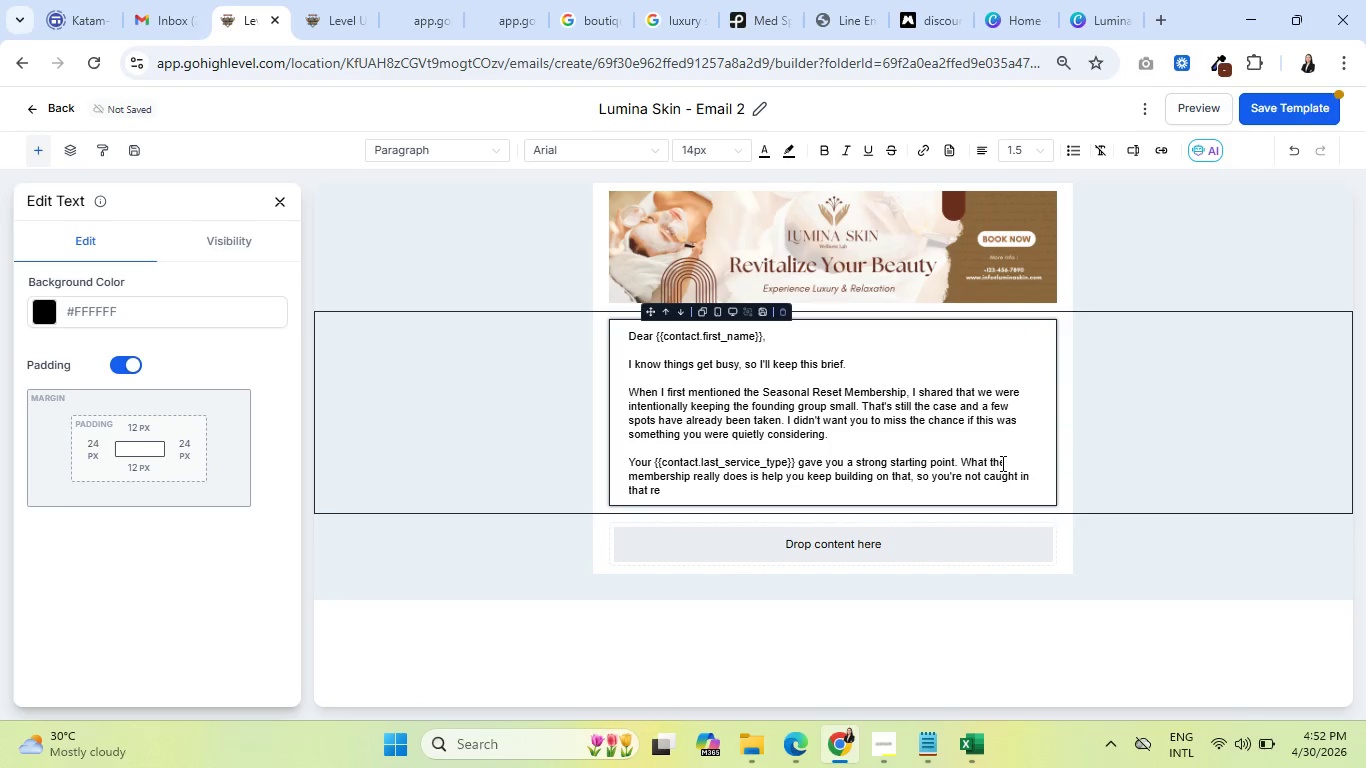 
key(Backspace)
 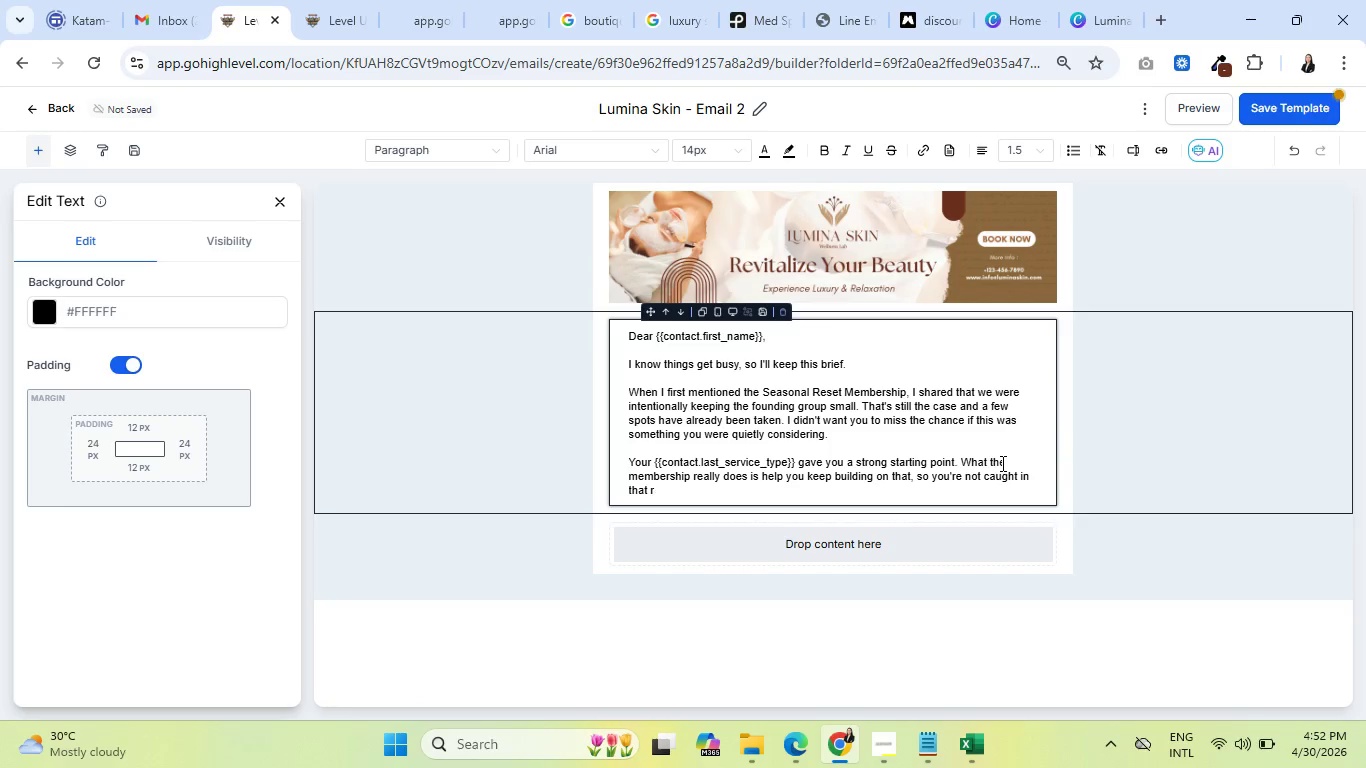 
key(Backspace)
 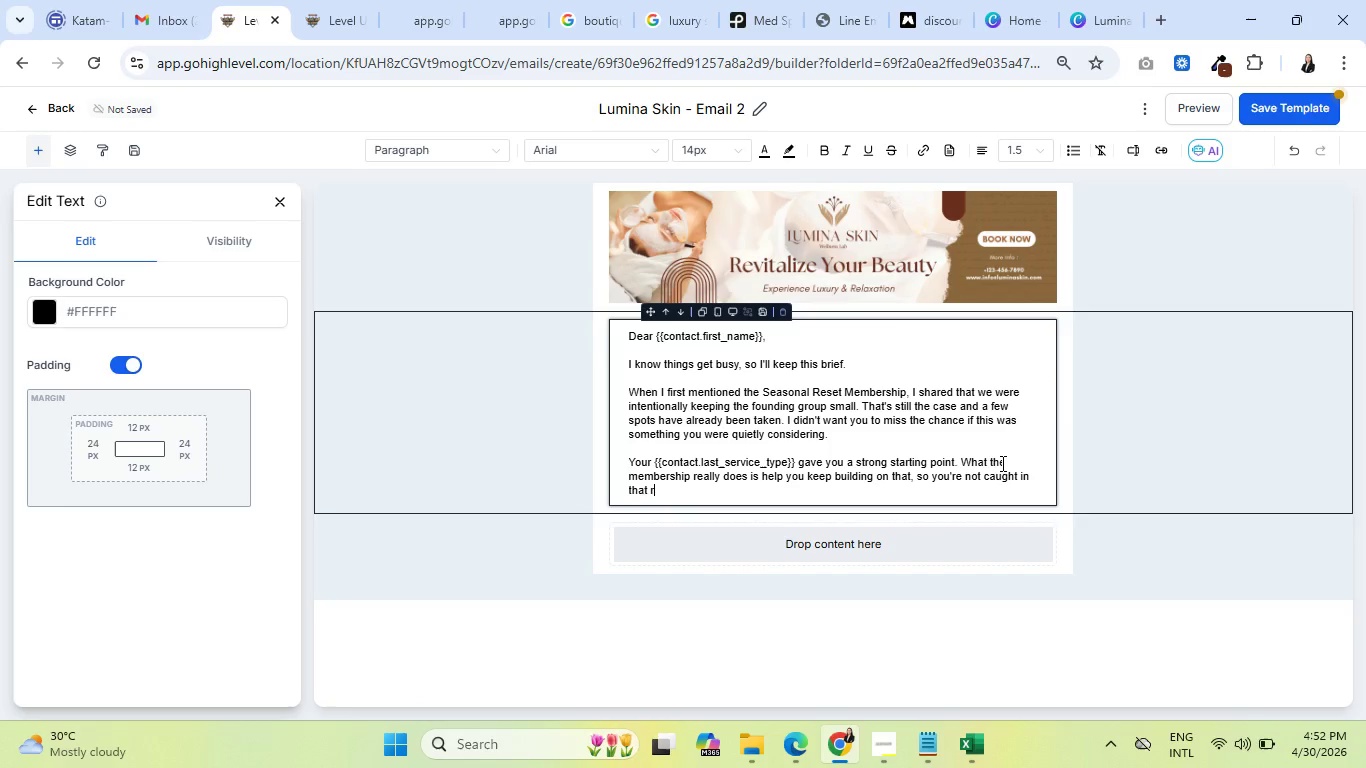 
key(Backspace)
 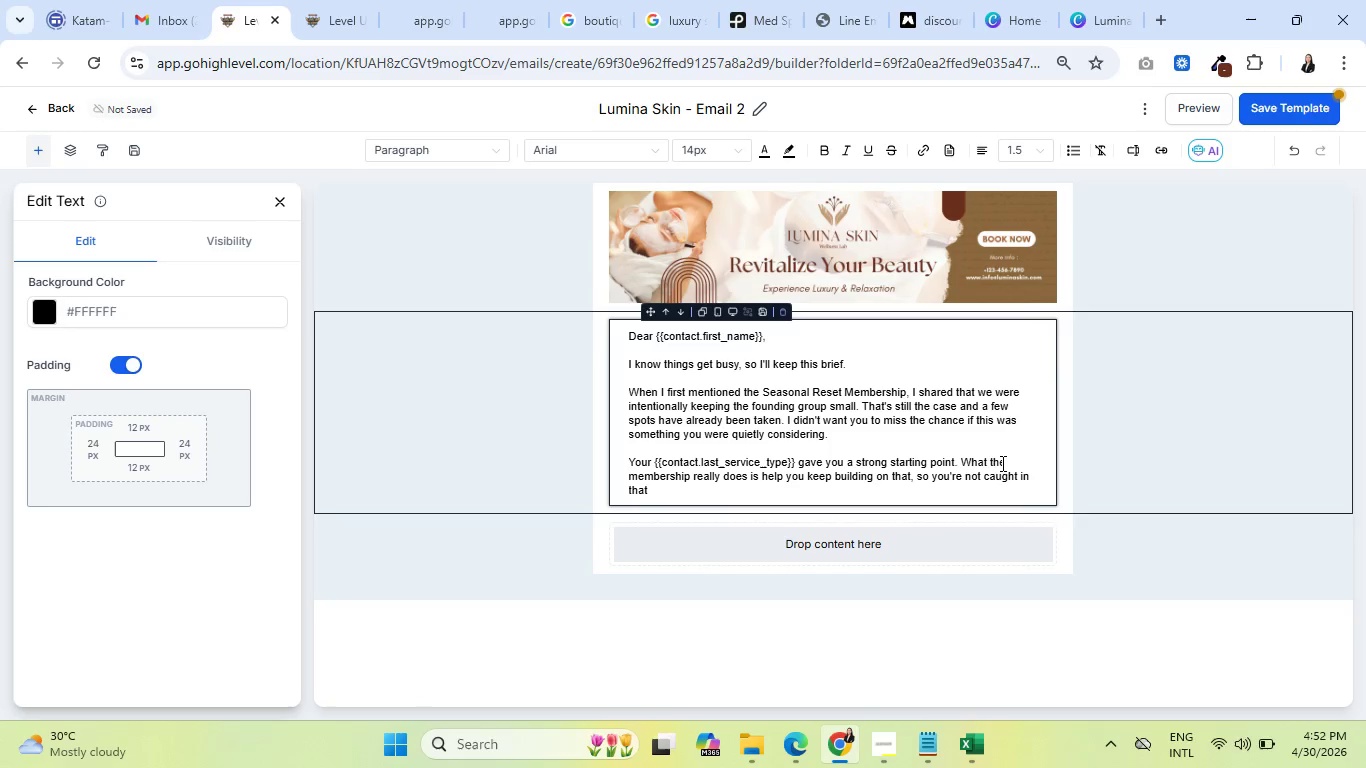 
type(frustrating )
 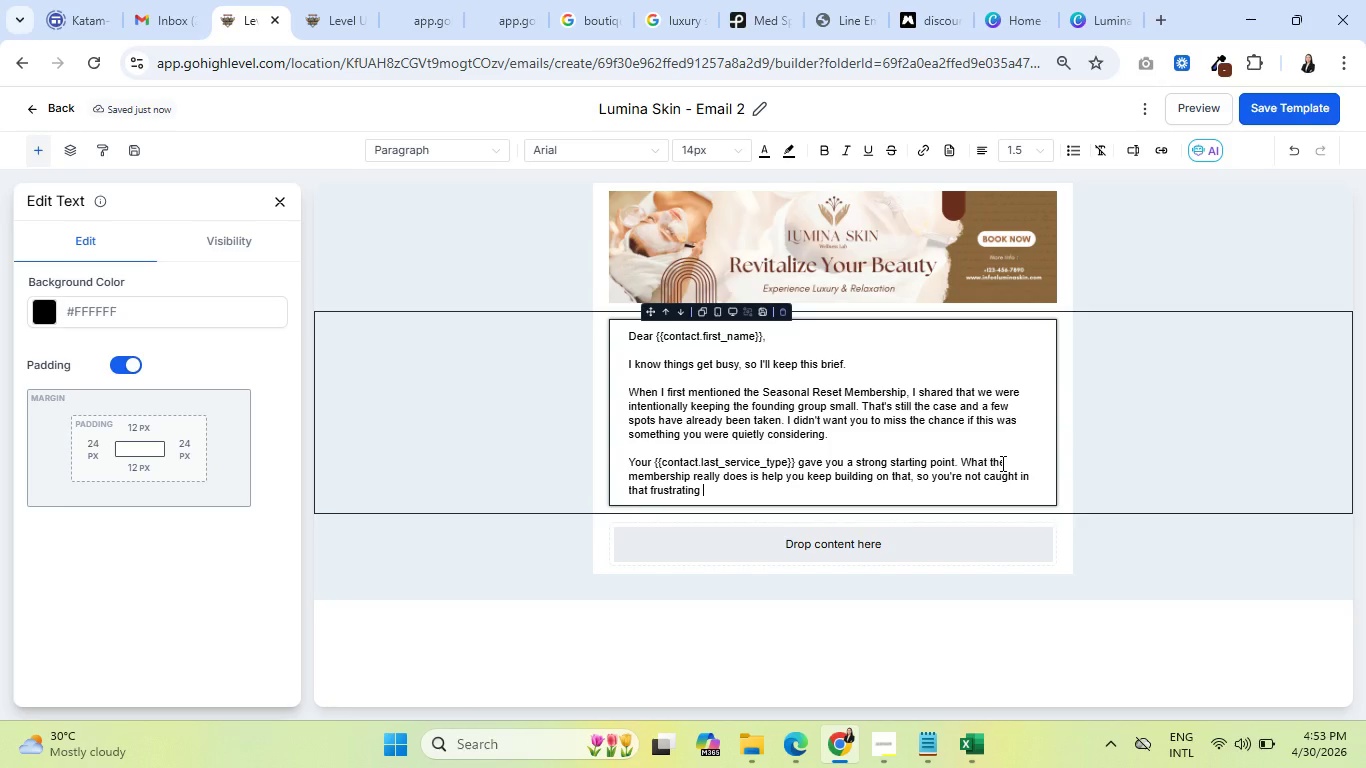 
wait(13.69)
 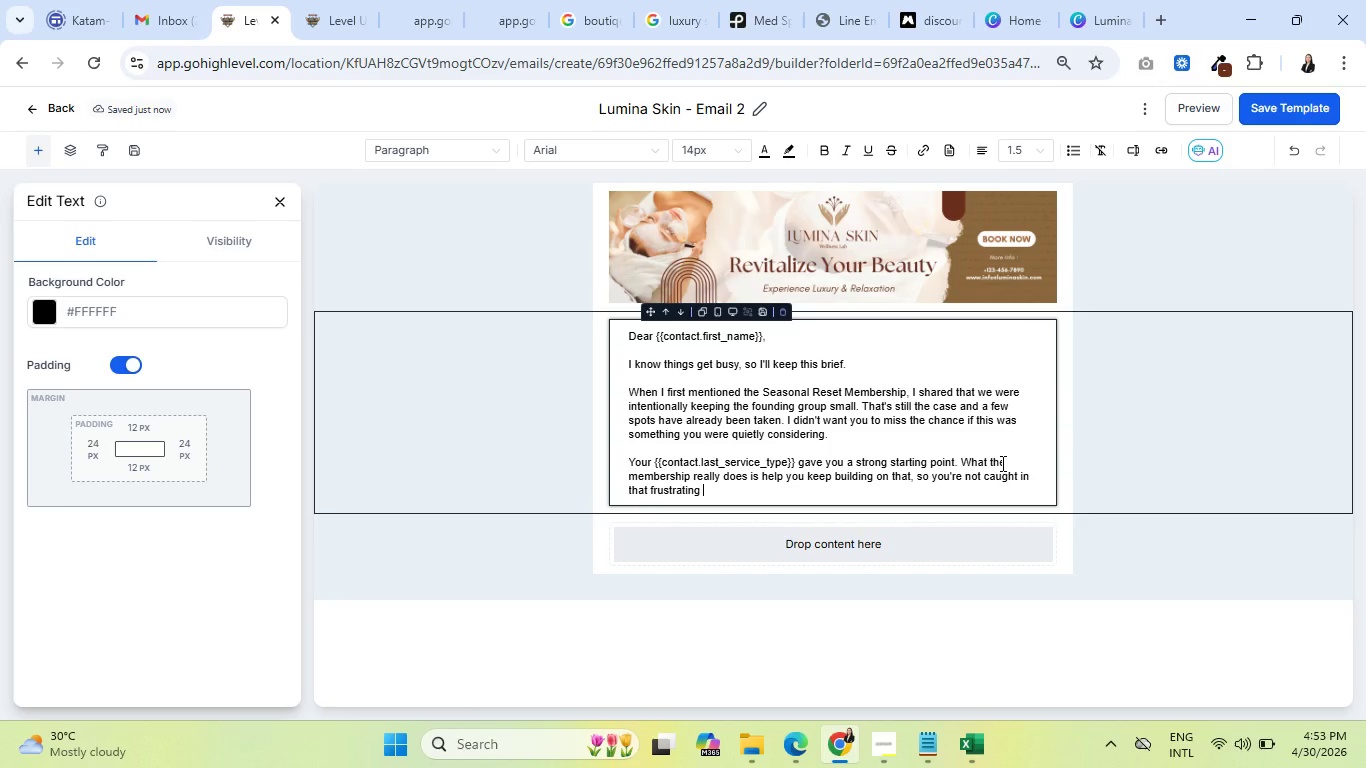 
type(cycle )
 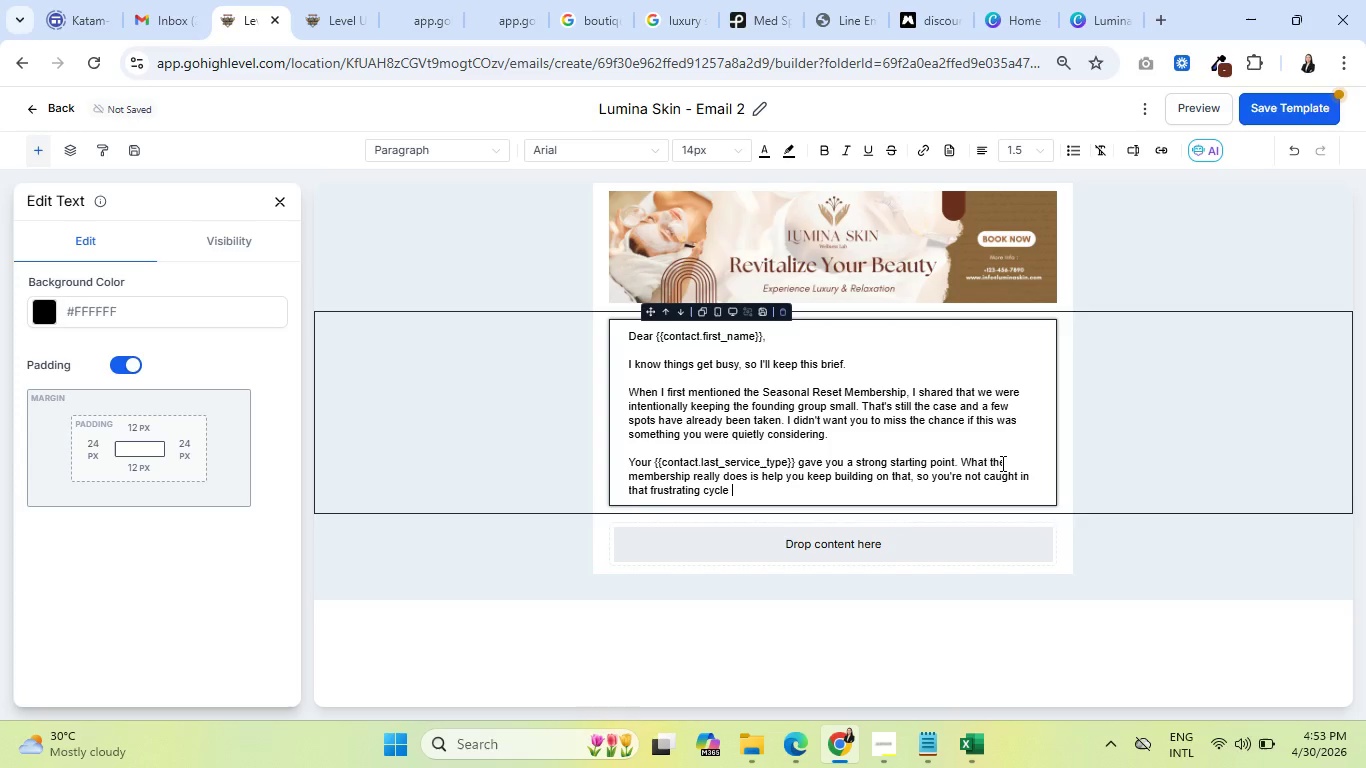 
type(of starting again )
 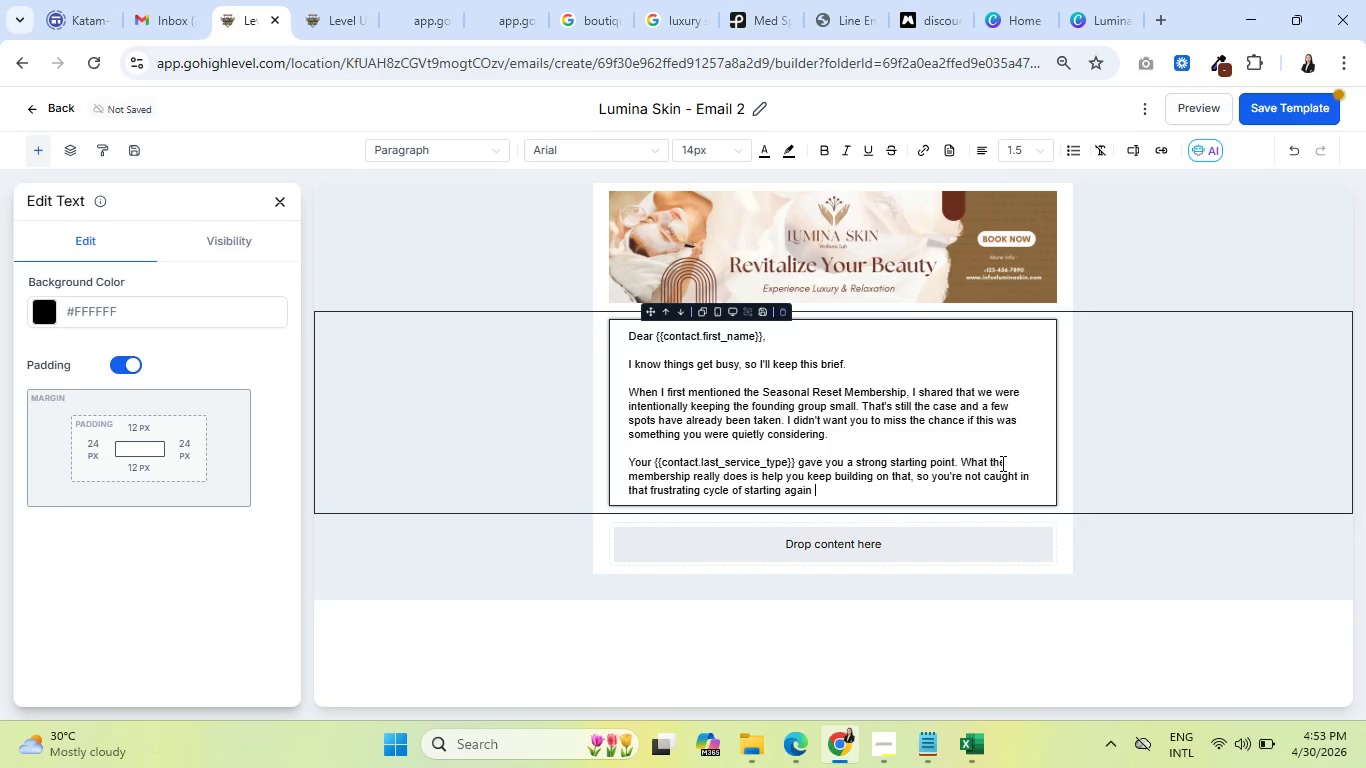 
key(Backspace)
key(Backspace)
key(Backspace)
key(Backspace)
key(Backspace)
key(Backspace)
type(over every few months. That's )
 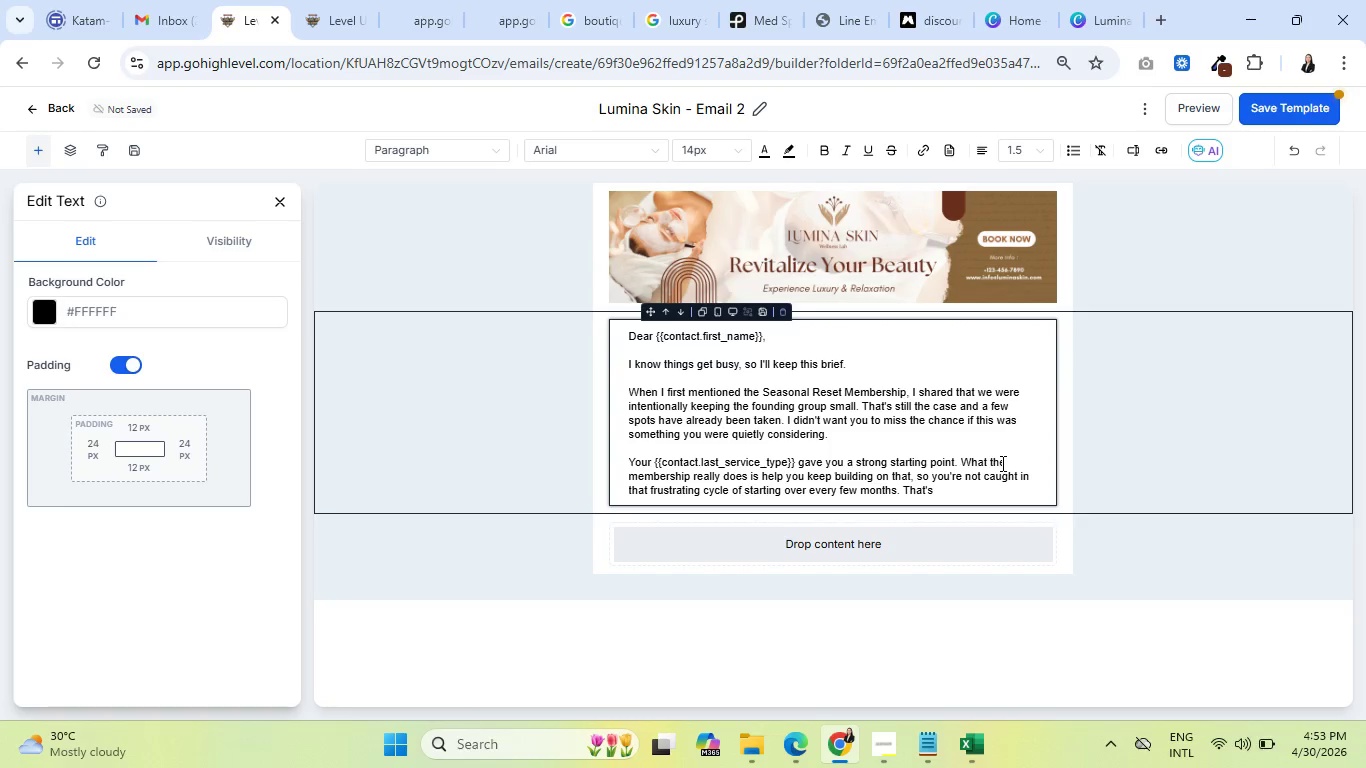 
wait(78.14)
 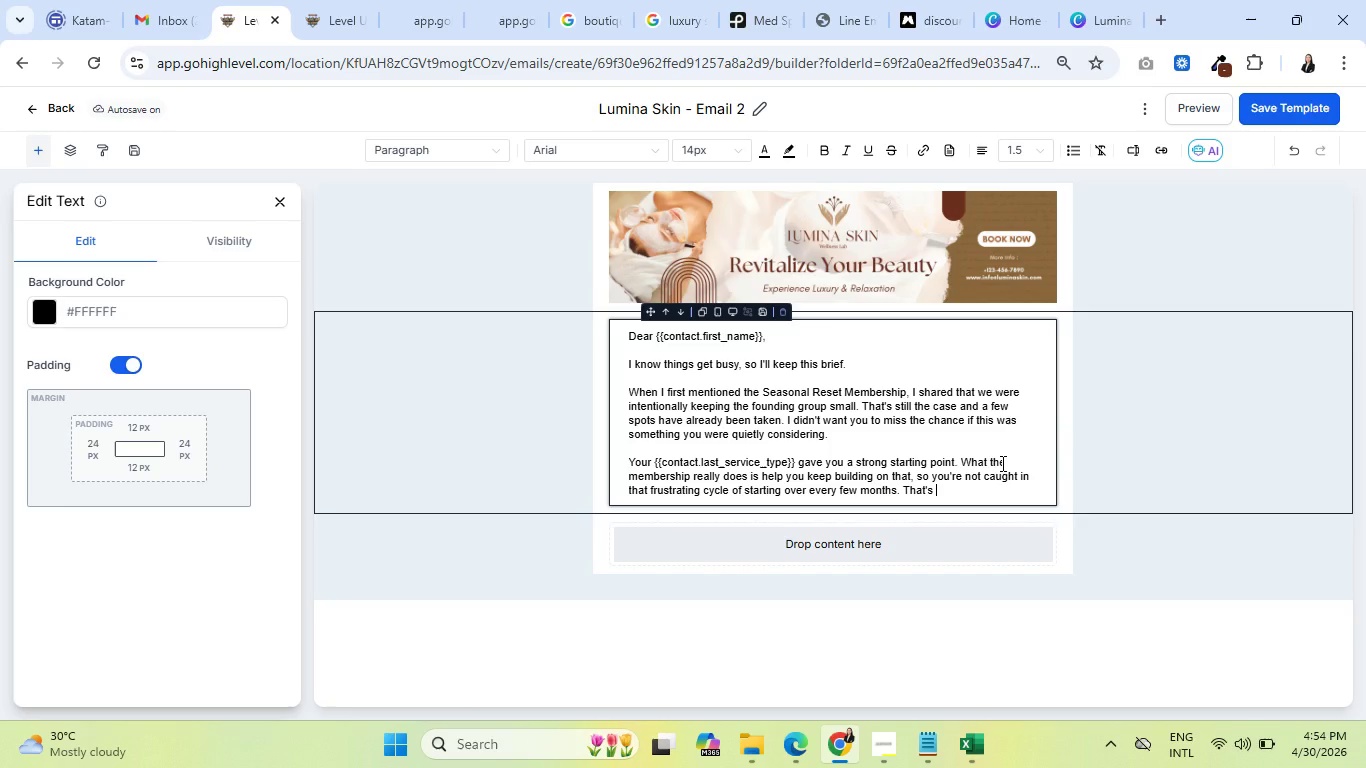 
type(where)
 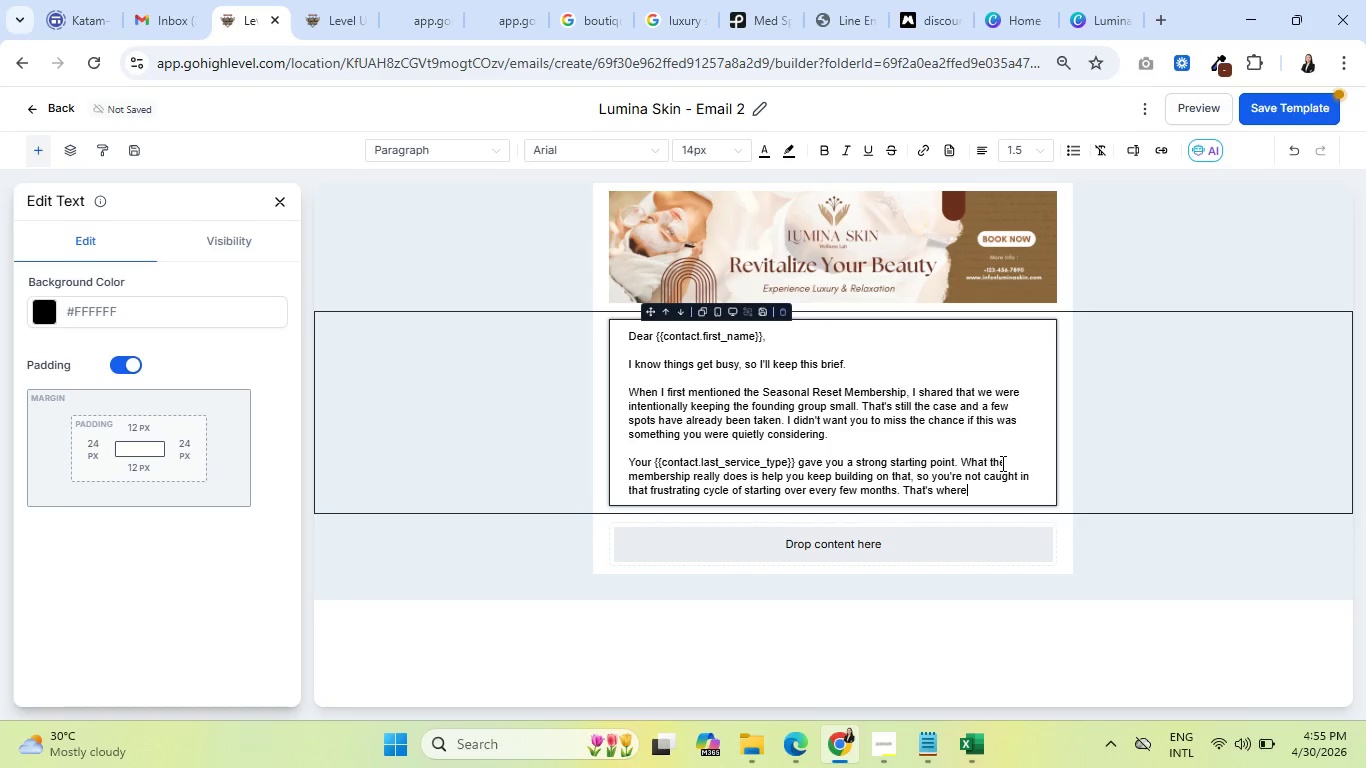 
type( the deeper, lasting transformation happens. I've seen)
 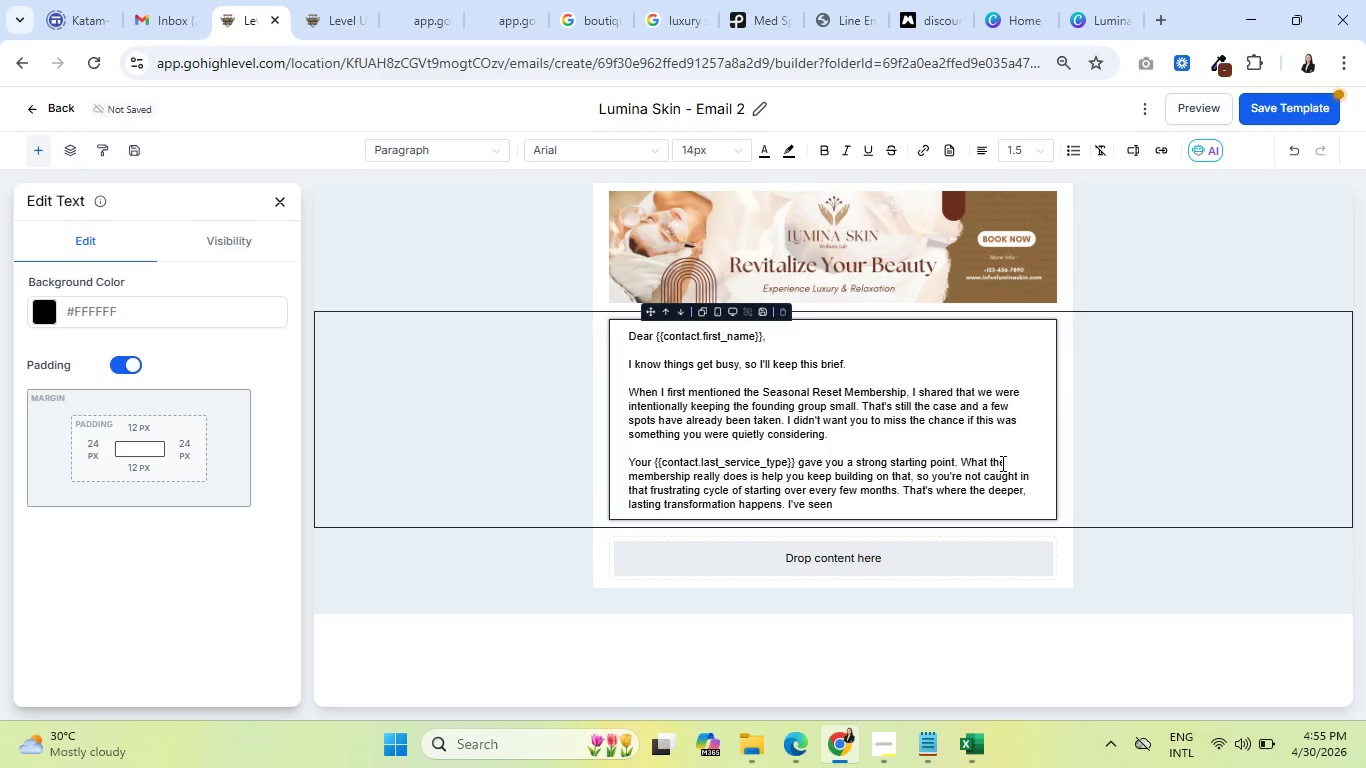 
wait(17.02)
 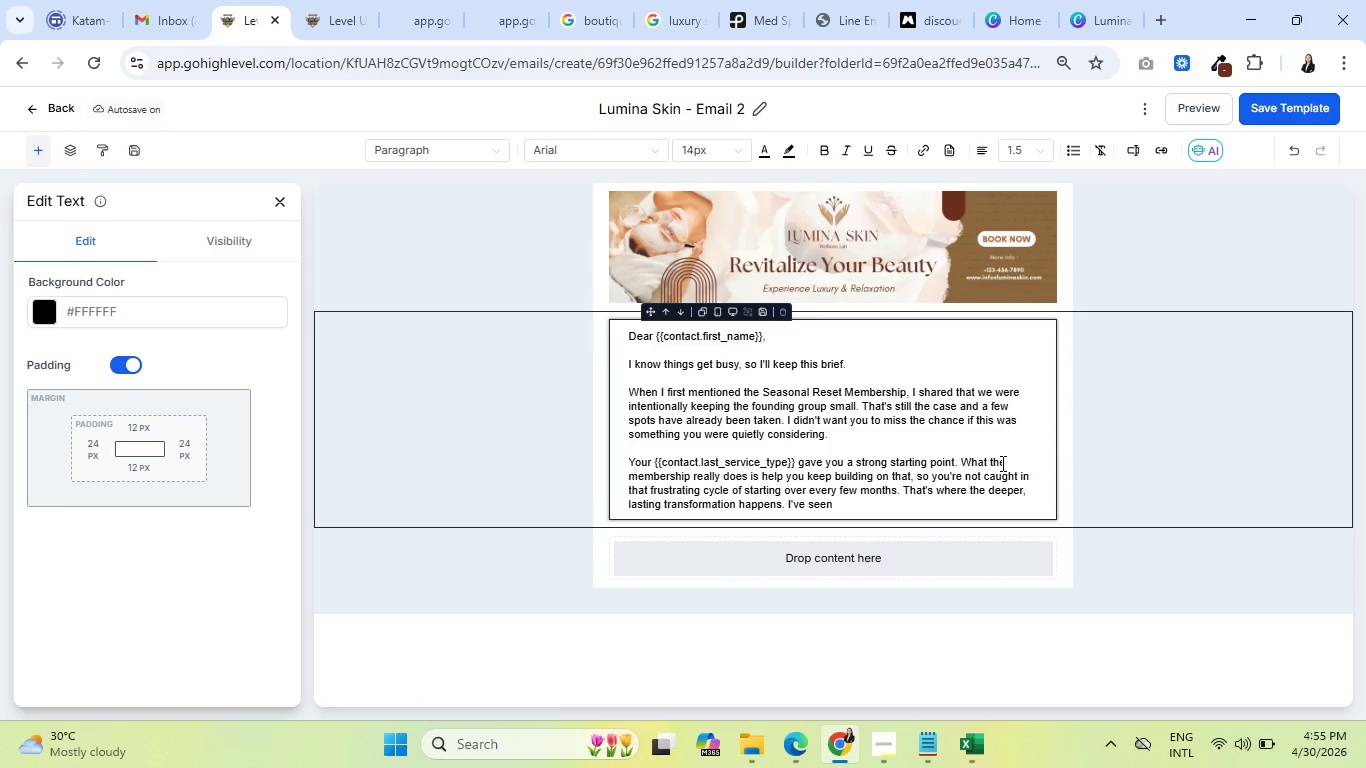 
type( it become )
 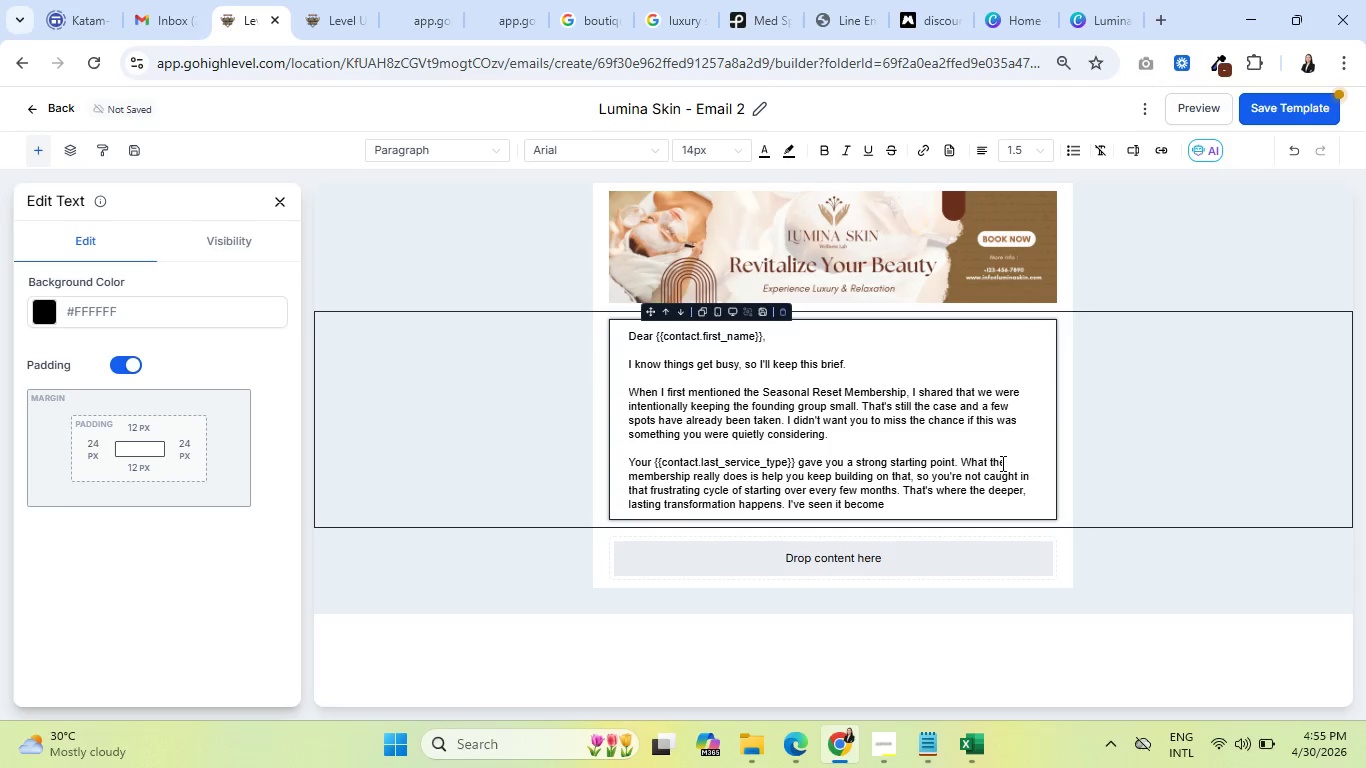 
type(te)
key(Backspace)
type(he turning )
 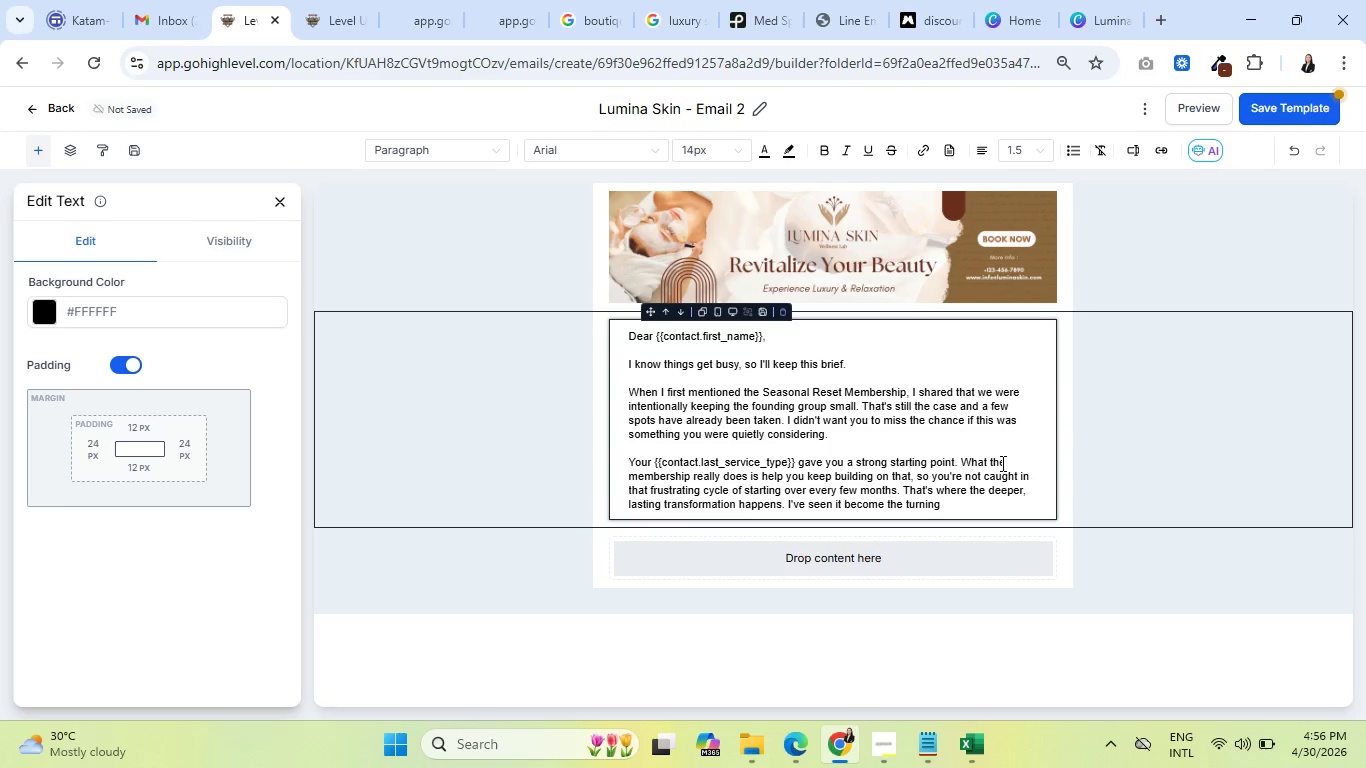 
wait(5.36)
 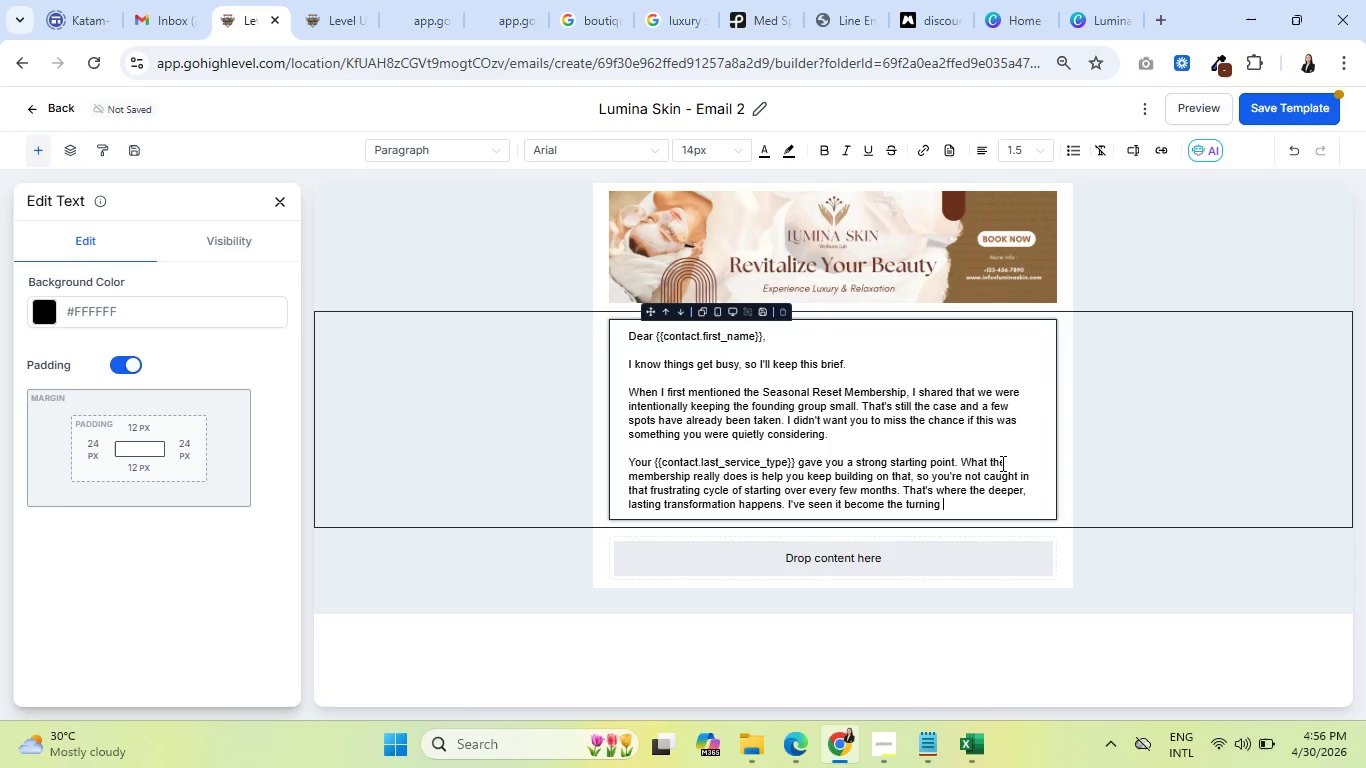 
type(point)
 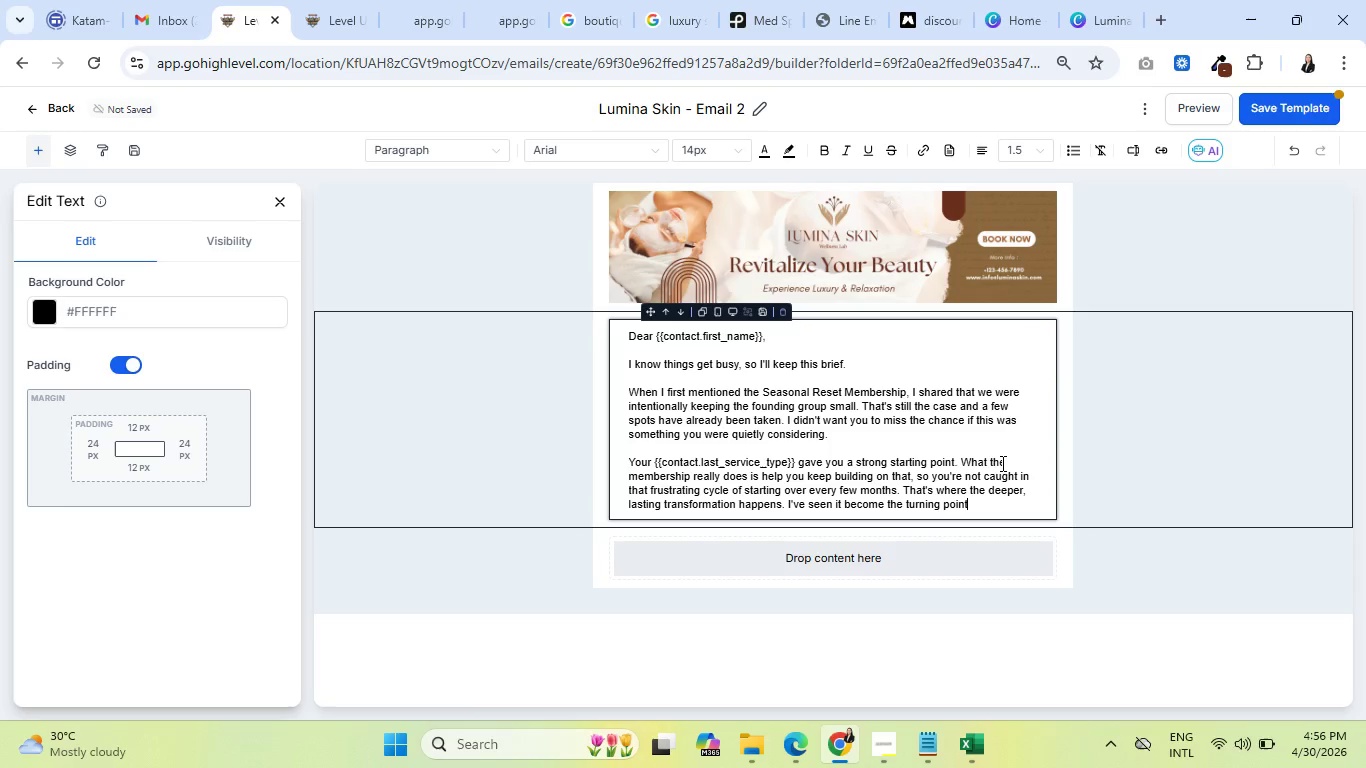 
wait(5.8)
 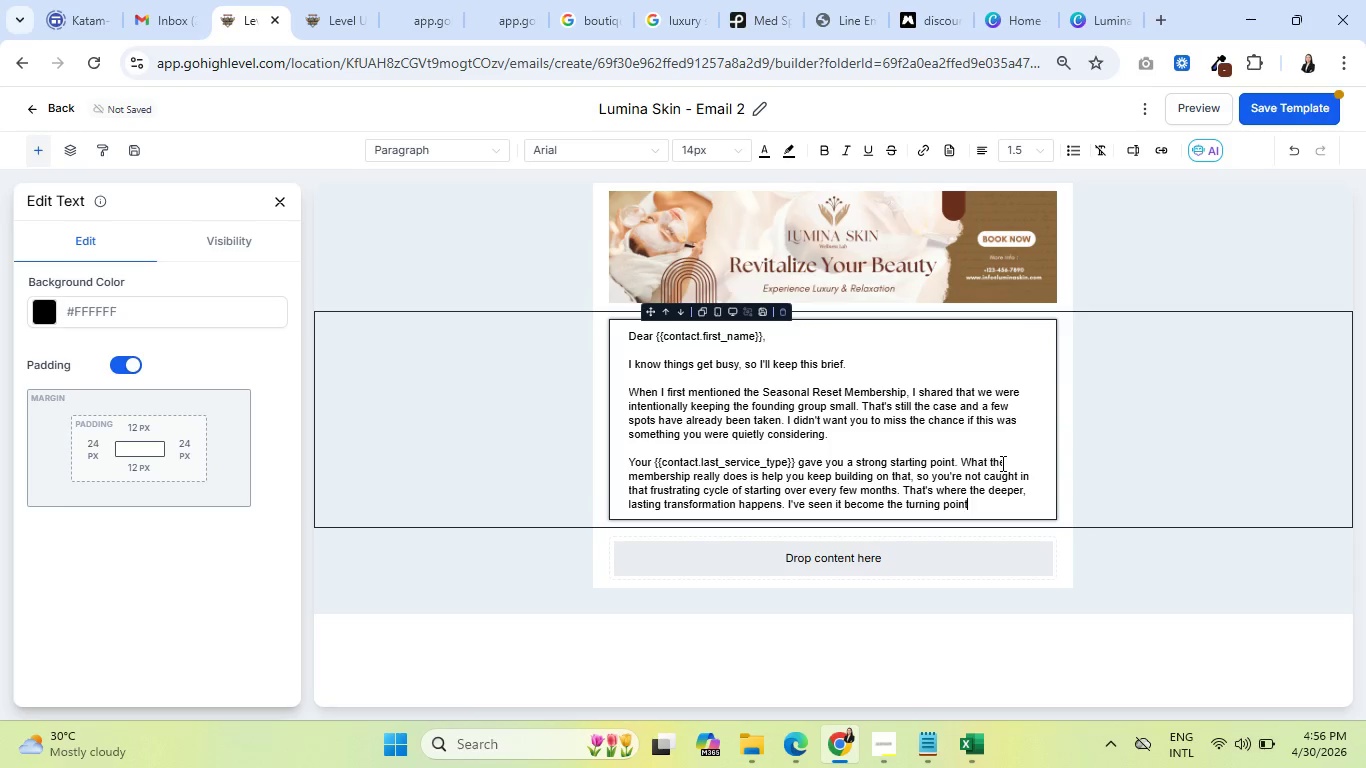 
type( for cients who )
 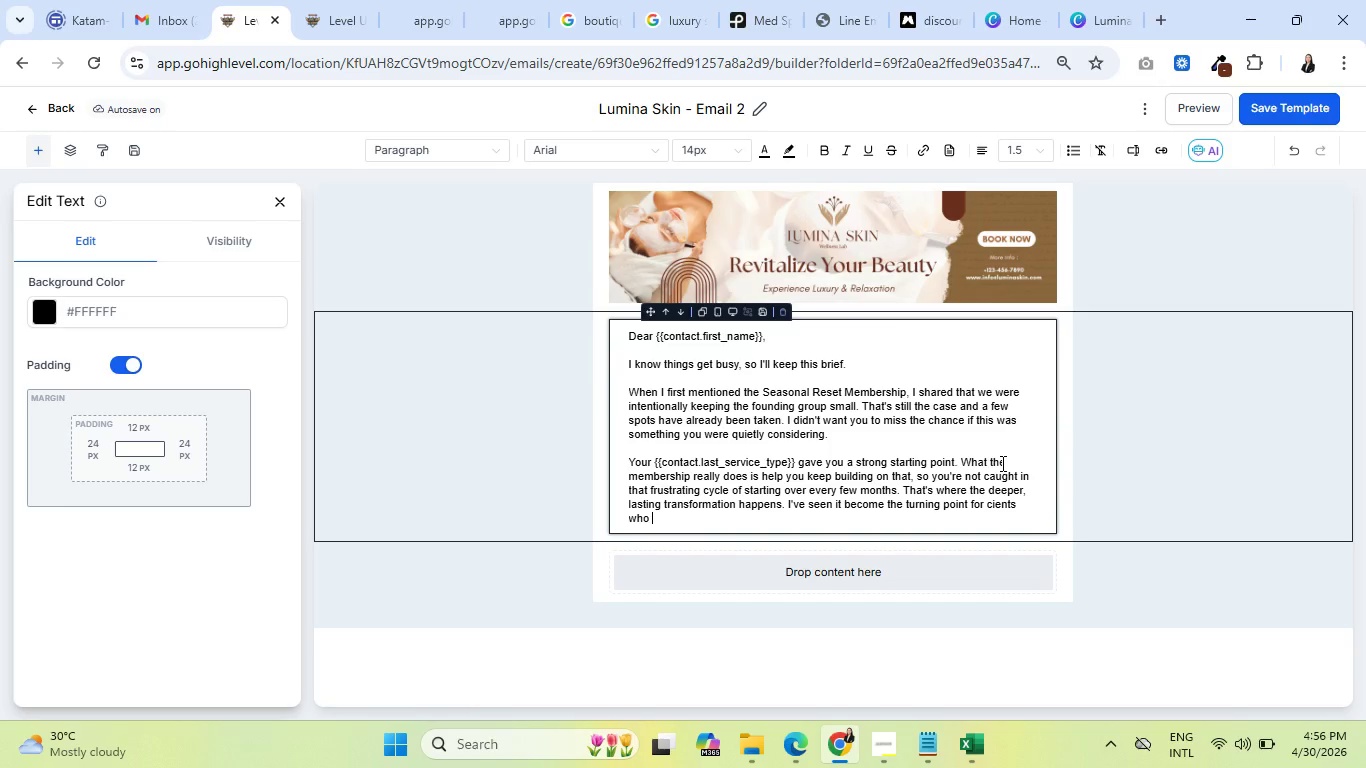 
wait(14.8)
 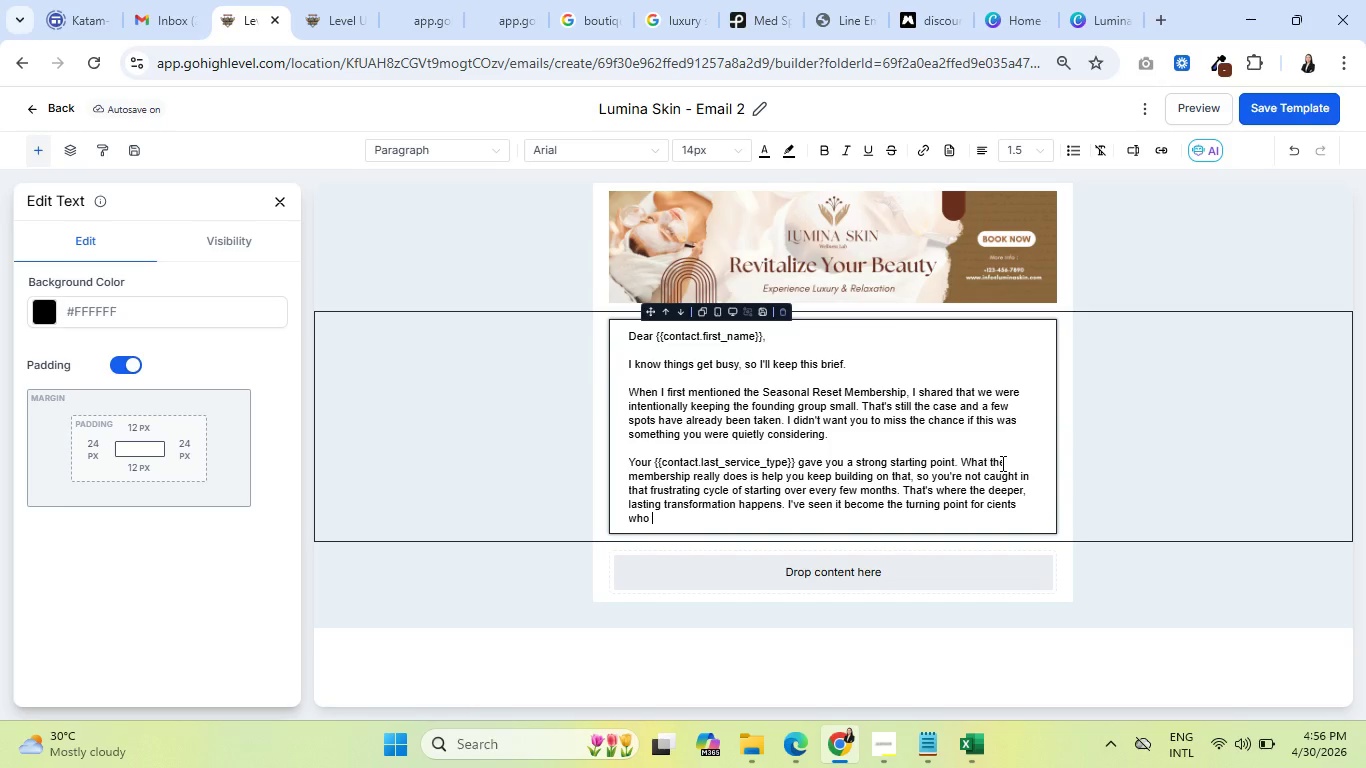 
type(decided to stay )
 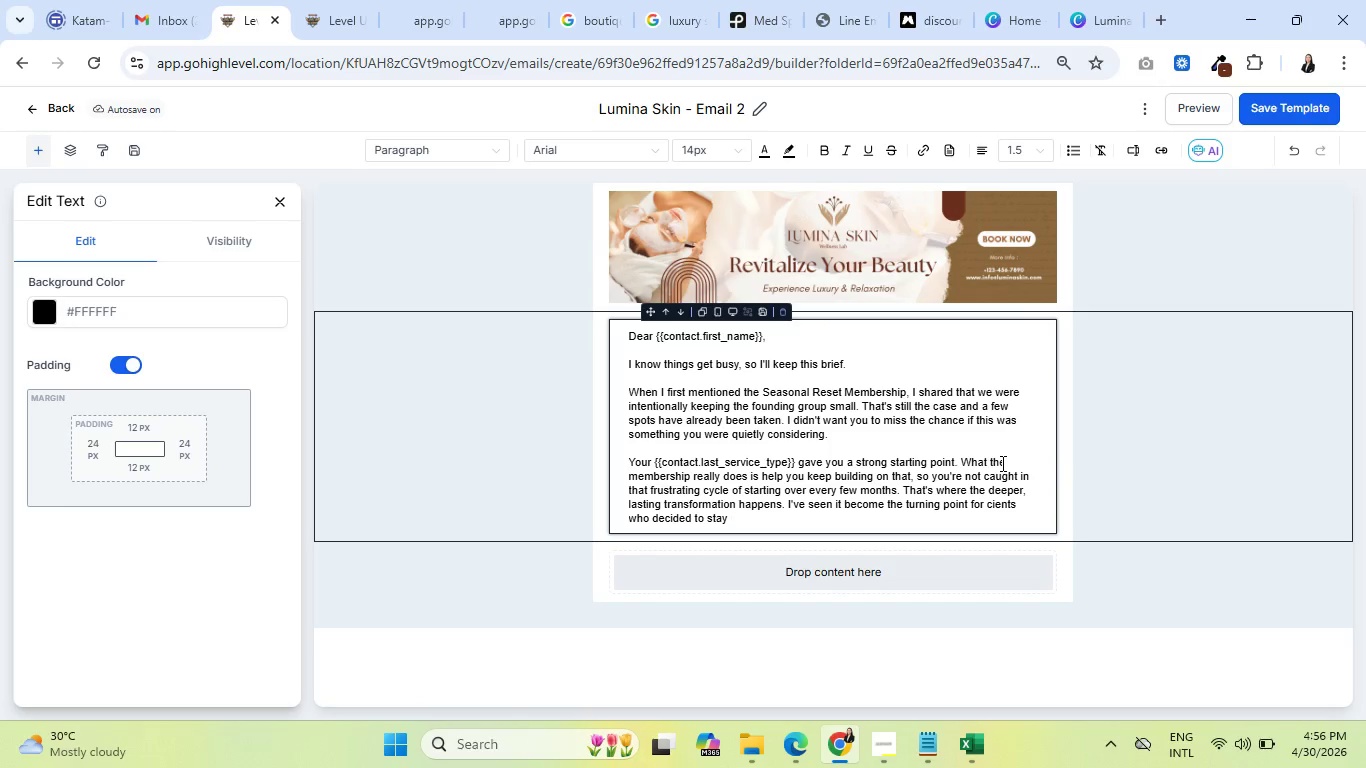 
wait(17.06)
 